 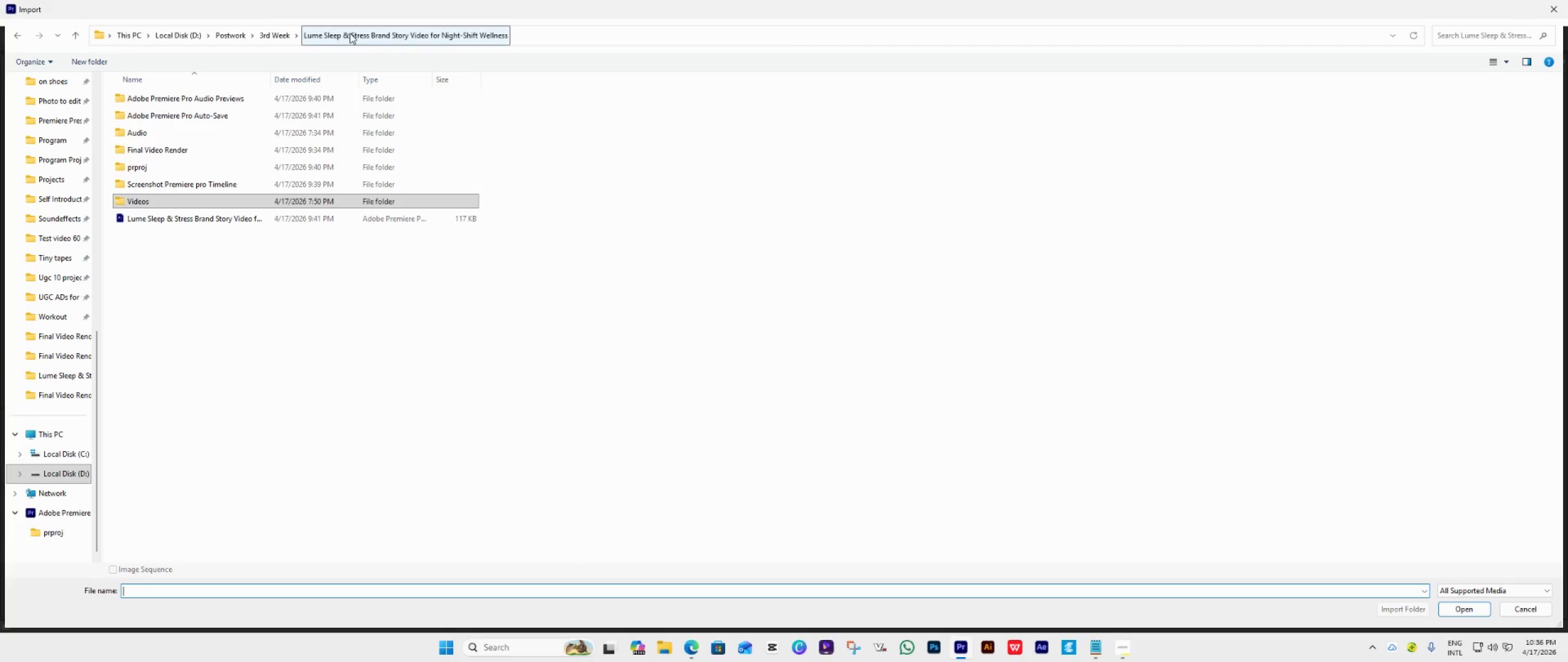 
left_click([177, 270])
 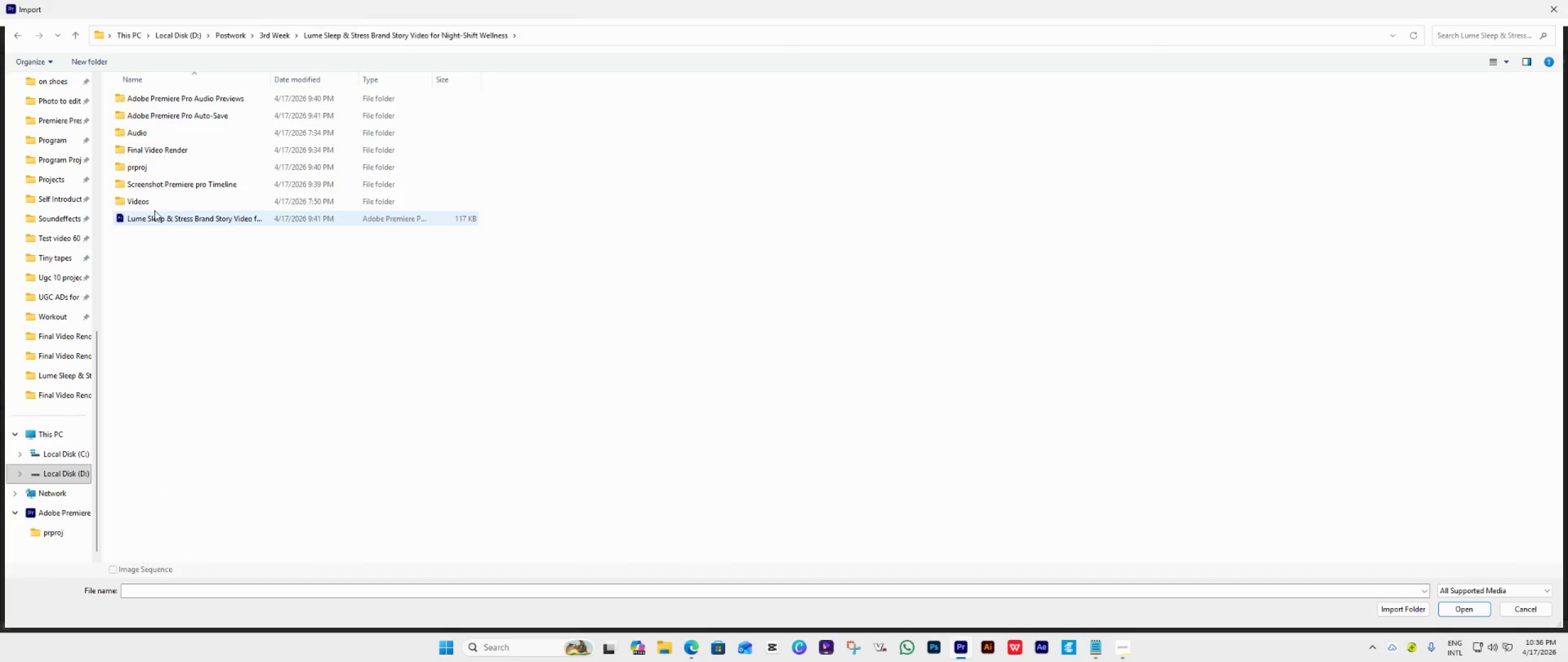 
left_click([154, 200])
 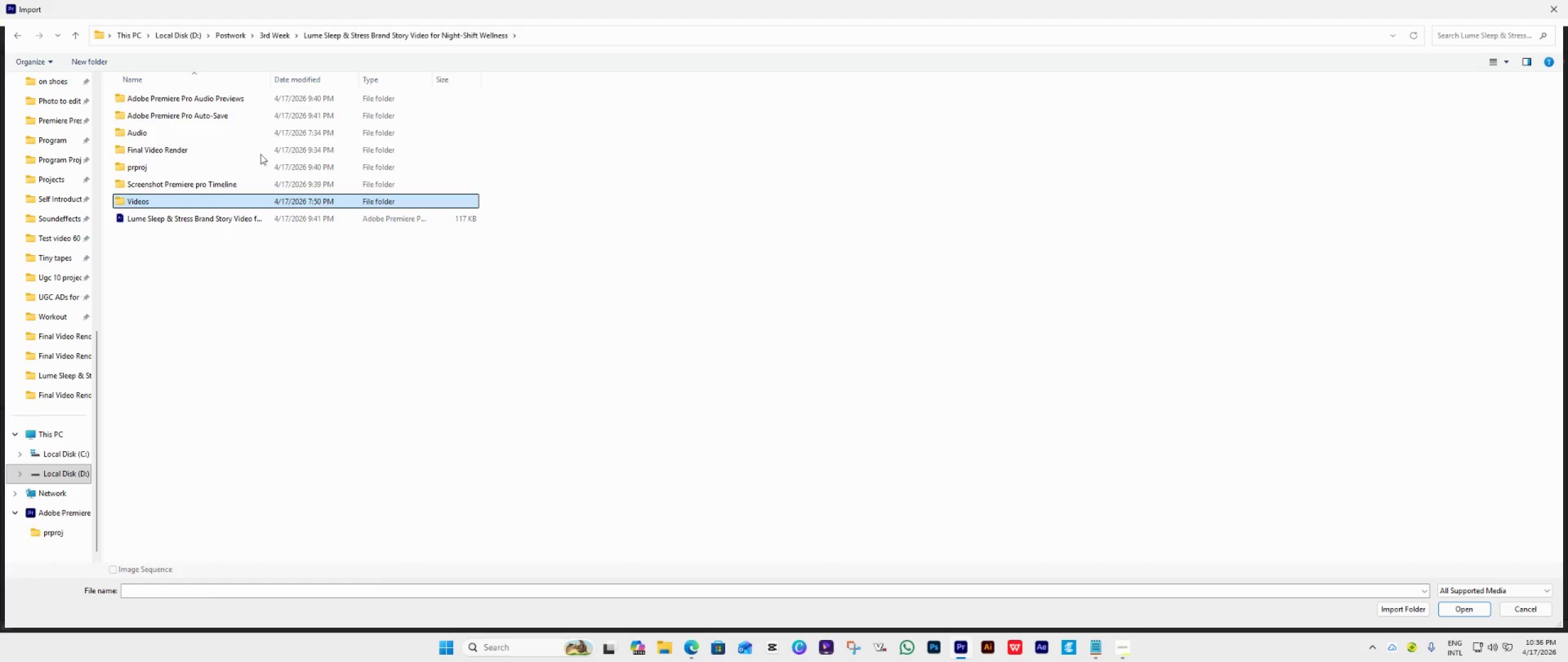 
left_click([284, 36])
 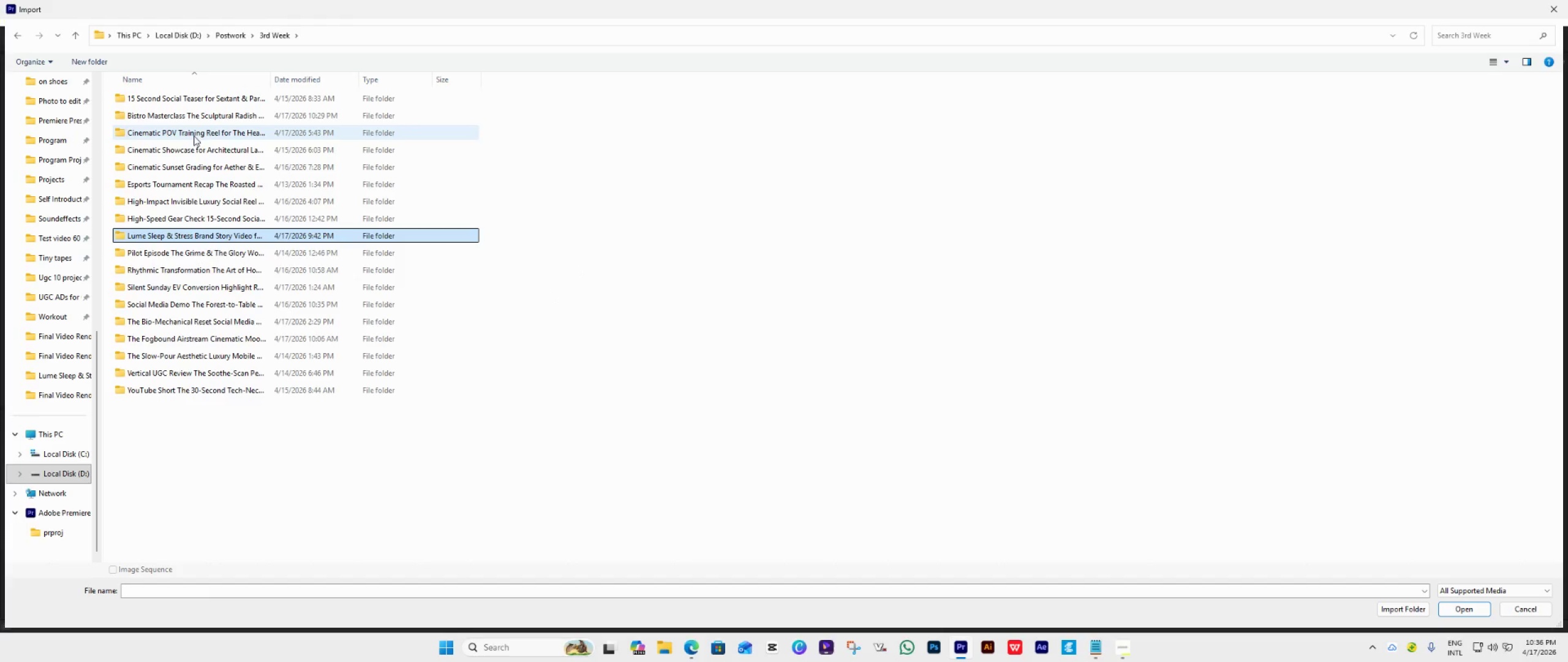 
wait(6.02)
 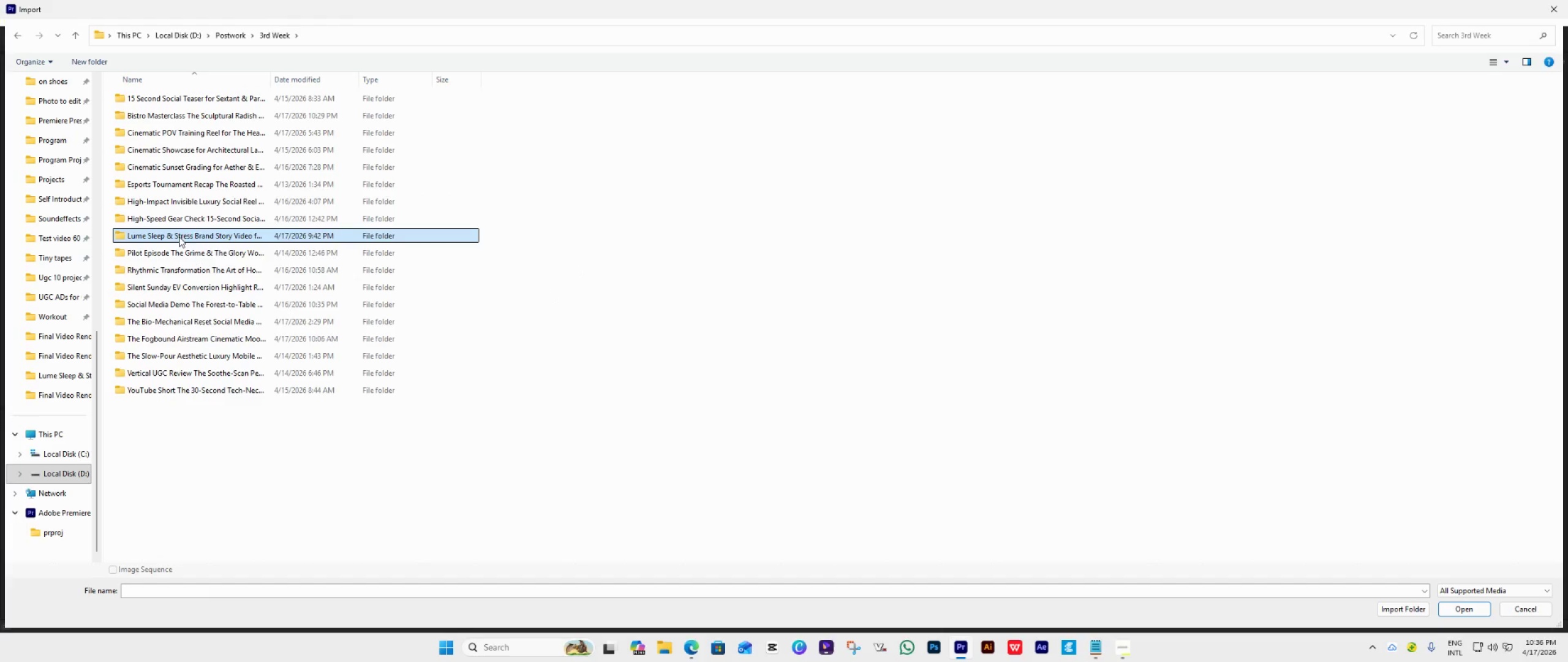 
double_click([198, 117])
 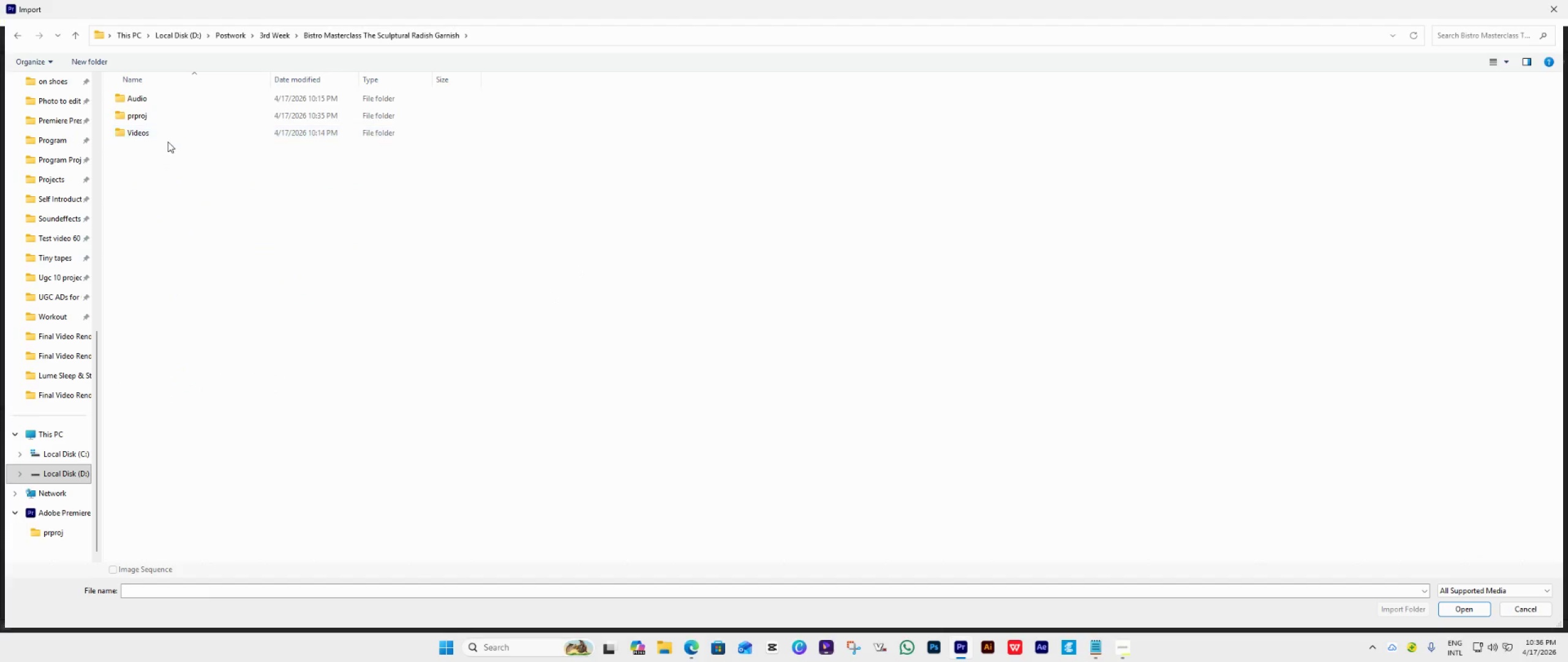 
left_click([167, 139])
 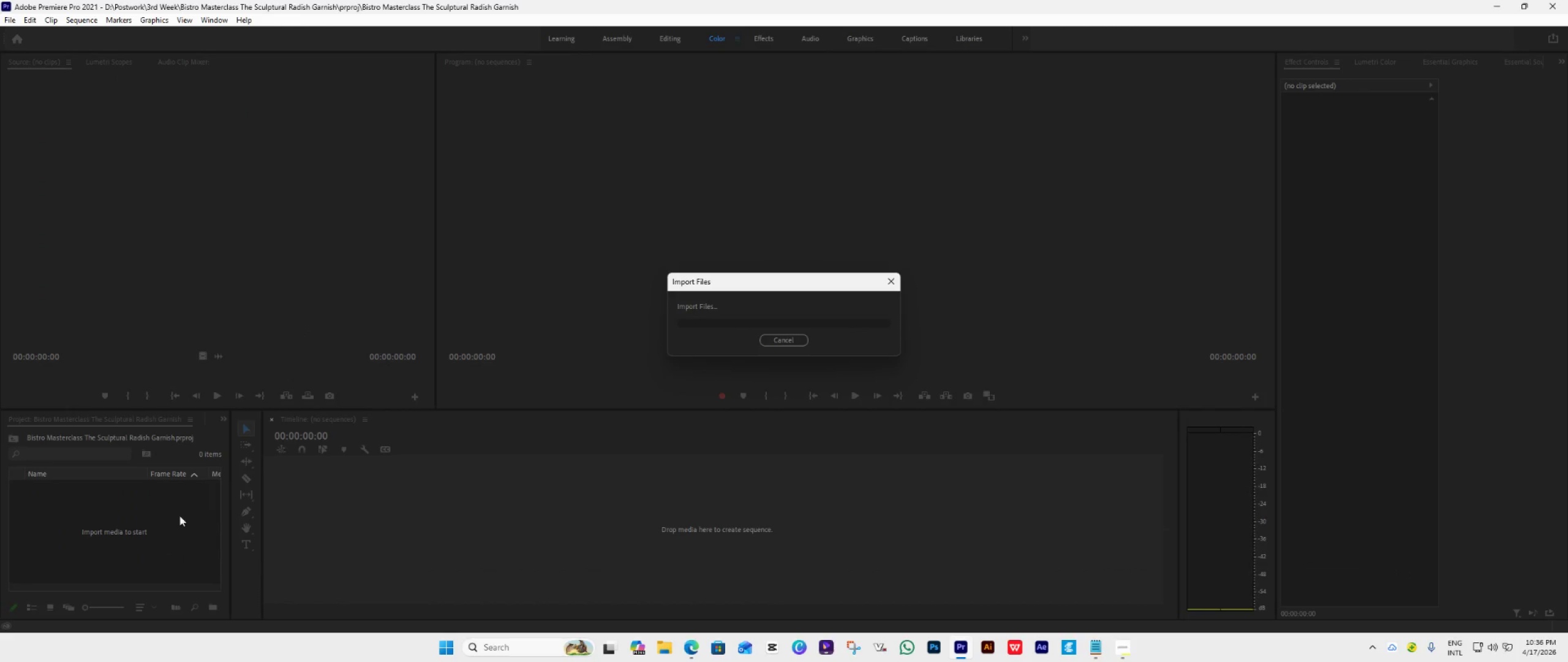 
double_click([140, 543])
 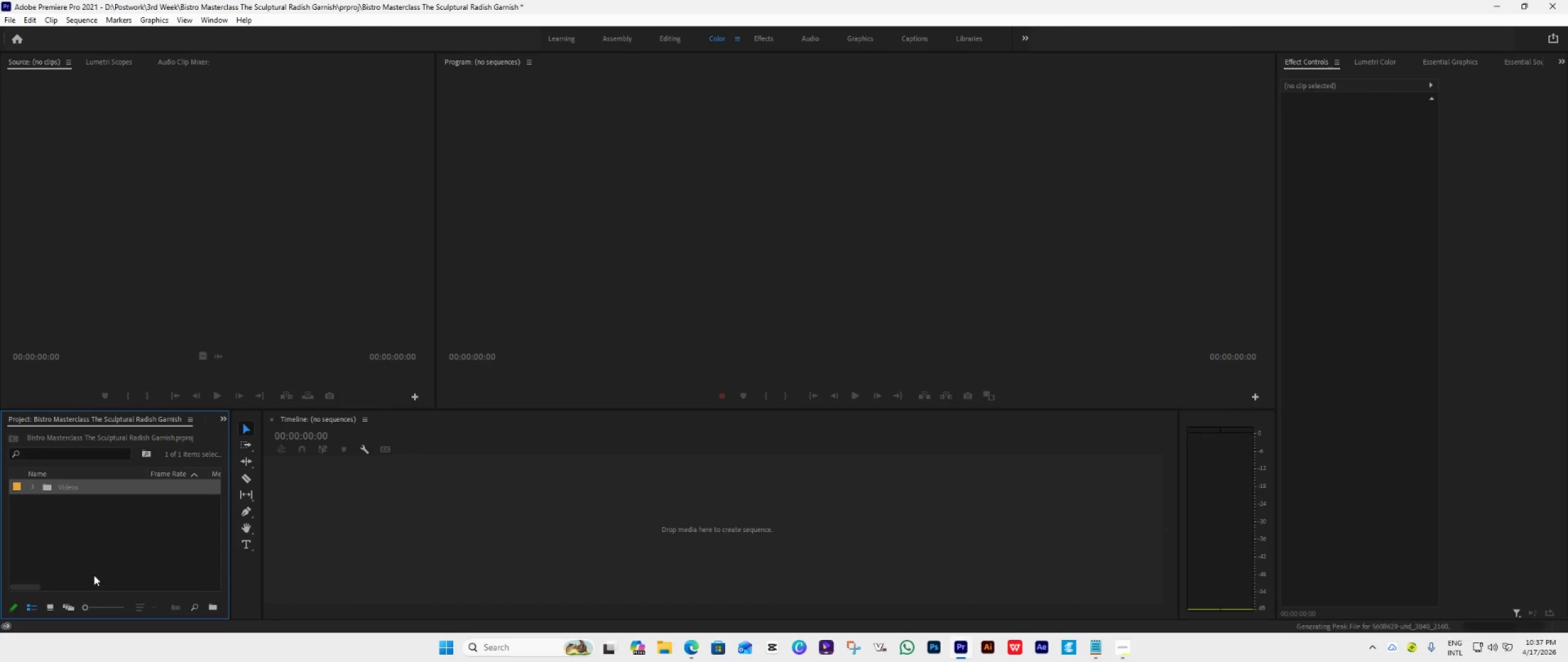 
wait(7.17)
 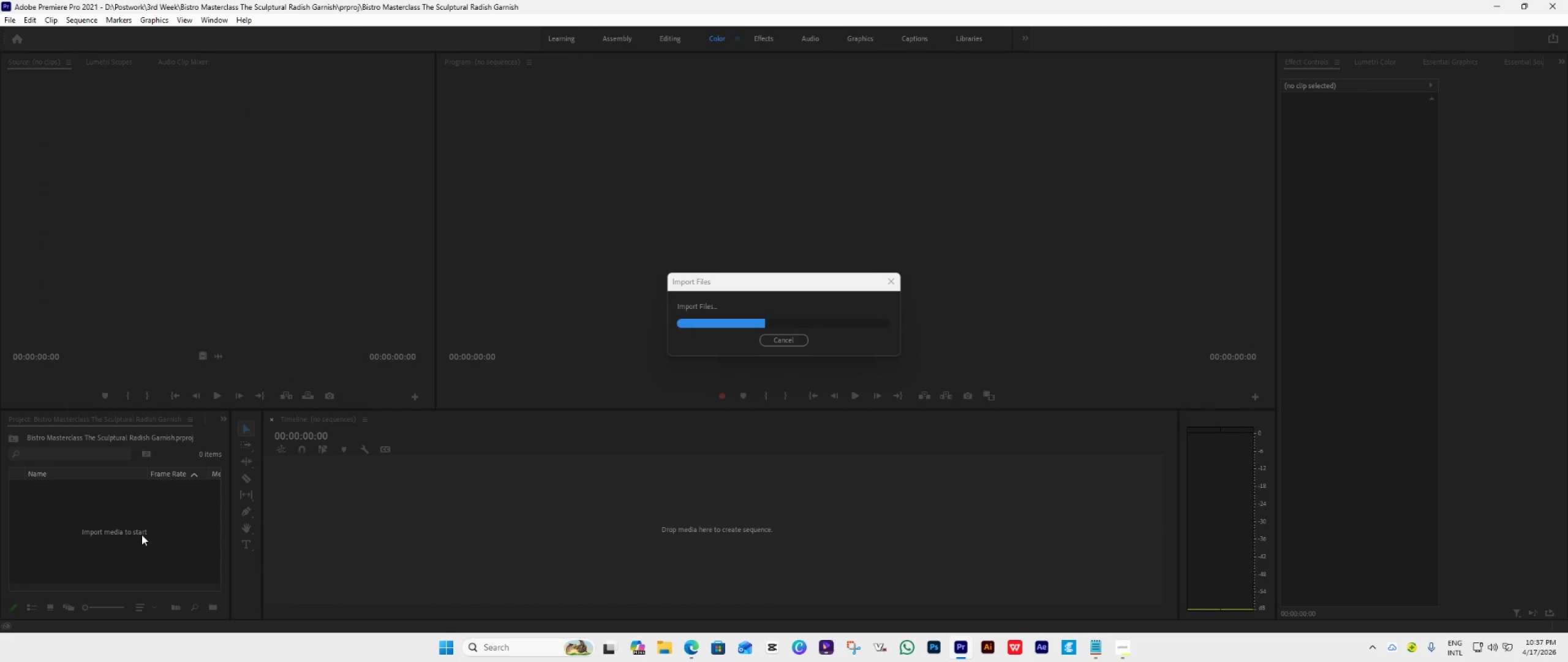 
double_click([111, 534])
 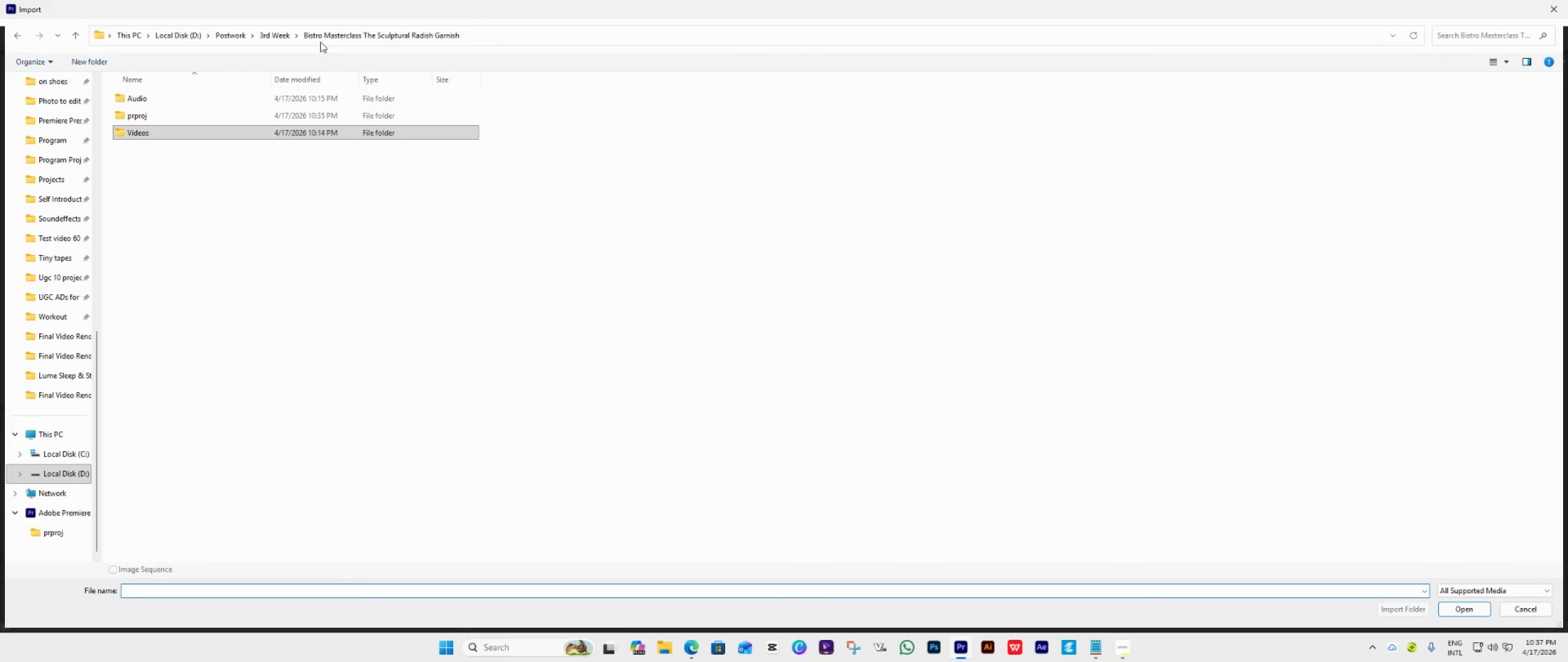 
left_click([168, 100])
 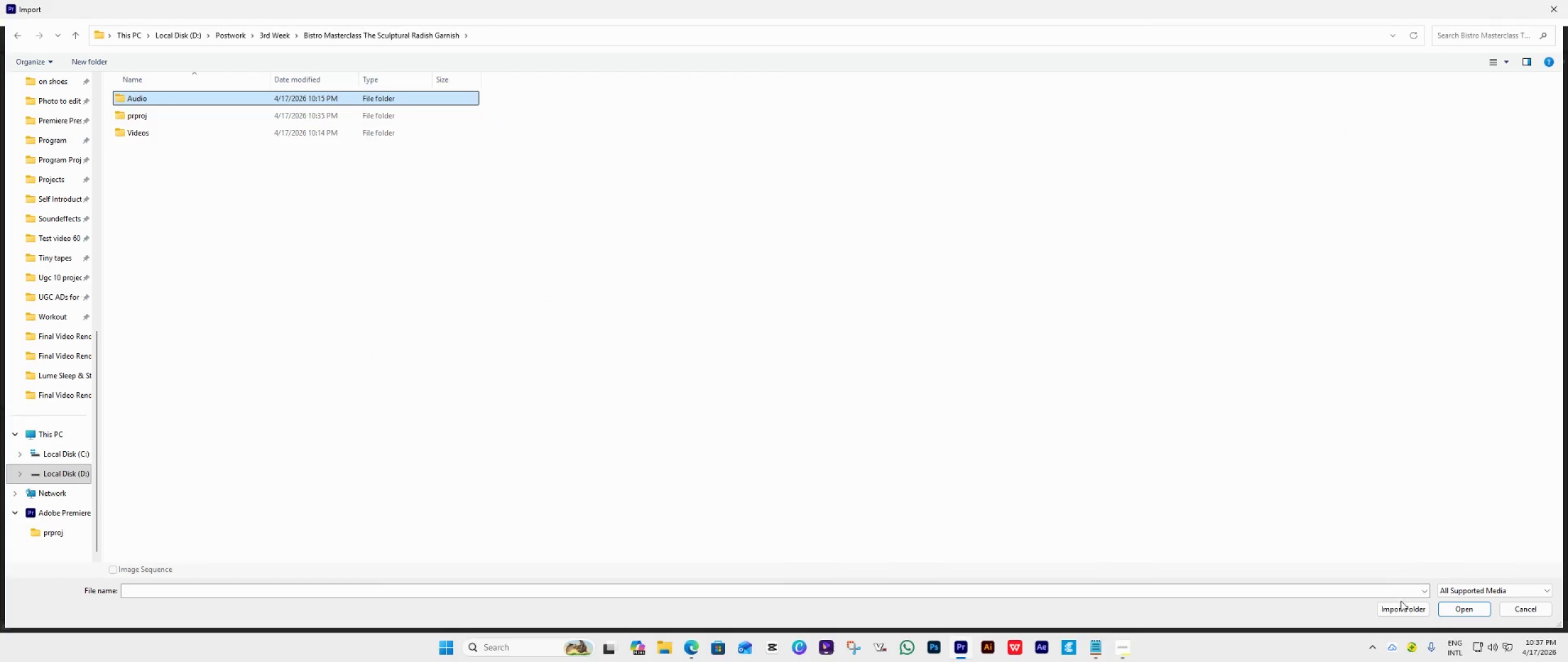 
left_click([1394, 614])
 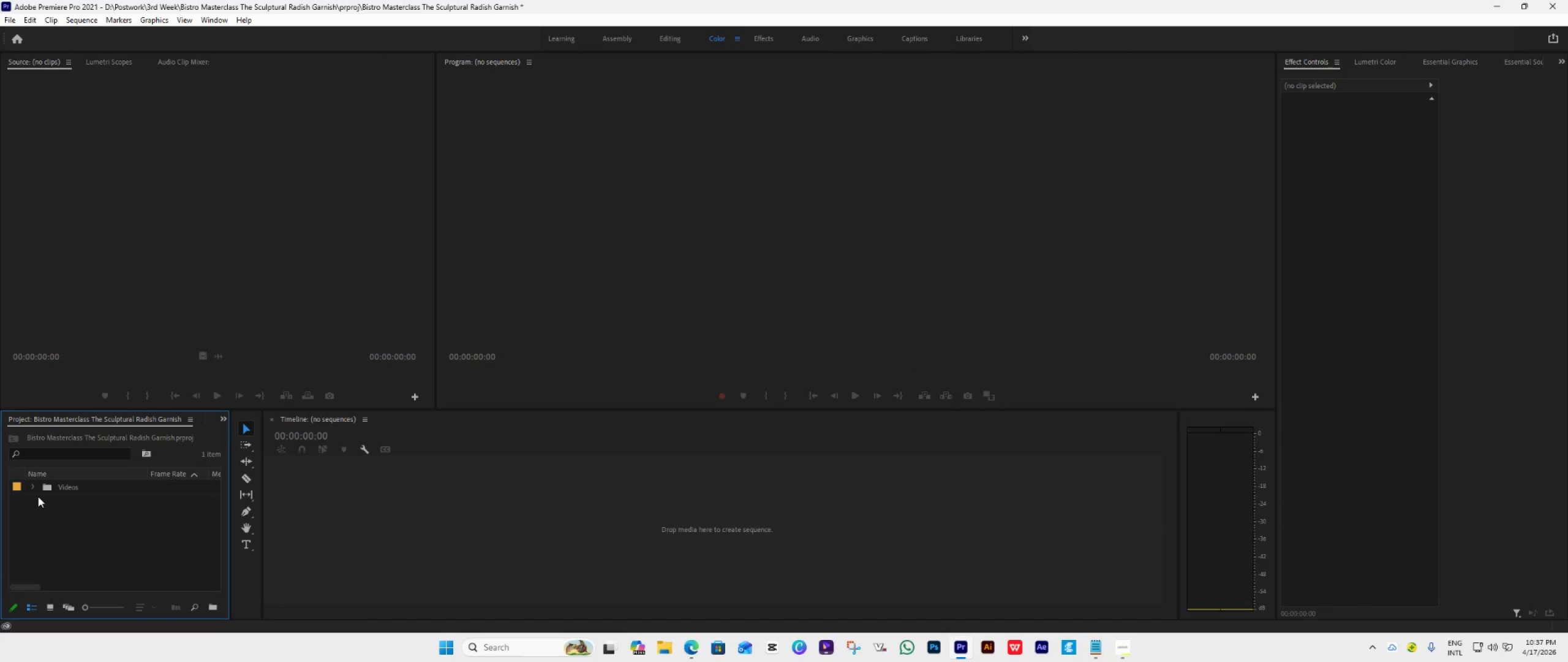 
left_click([31, 488])
 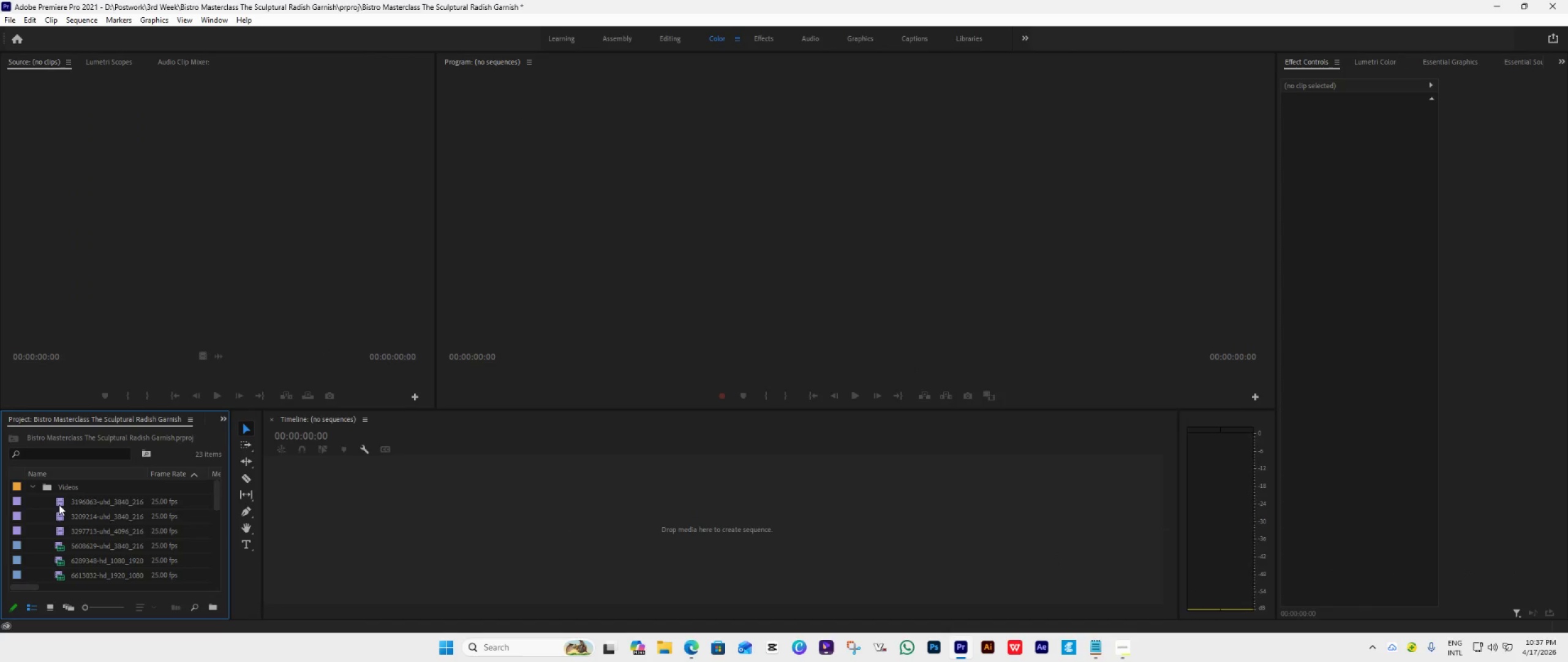 
double_click([59, 504])
 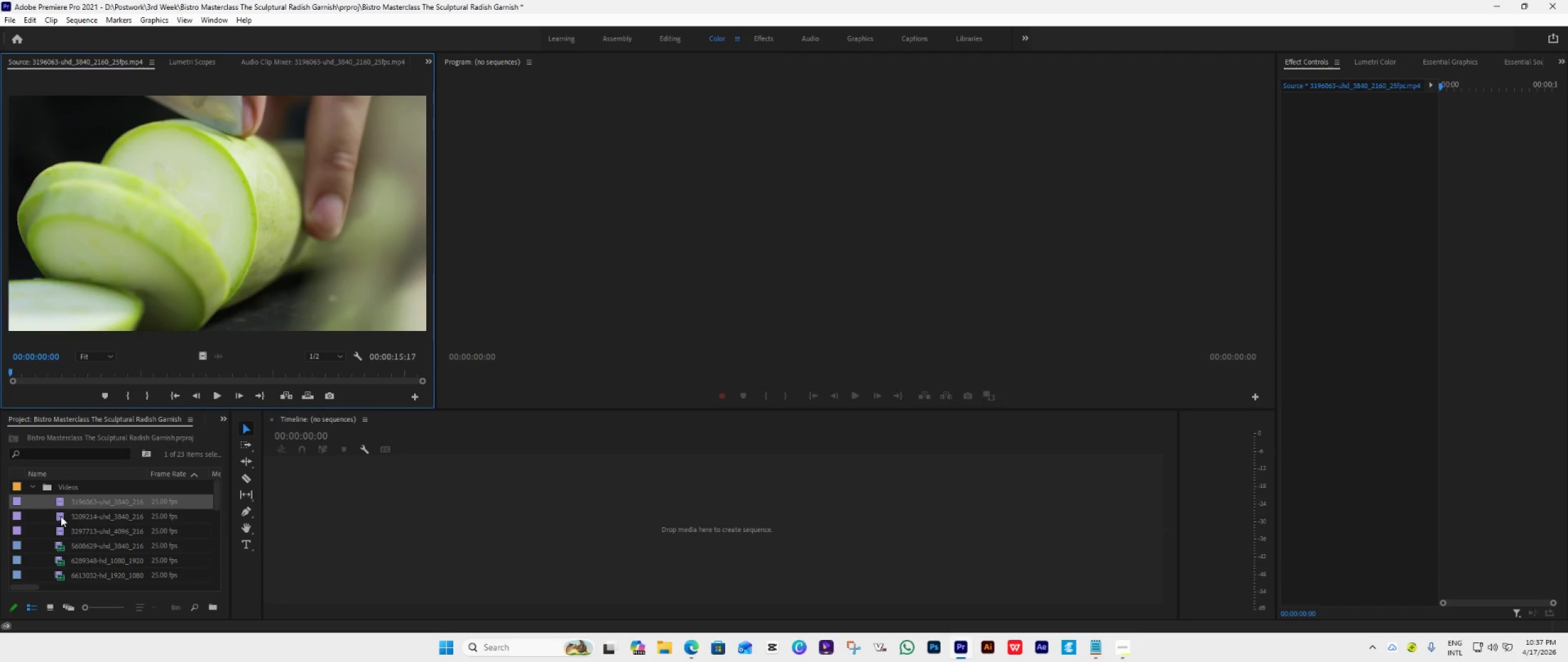 
double_click([56, 514])
 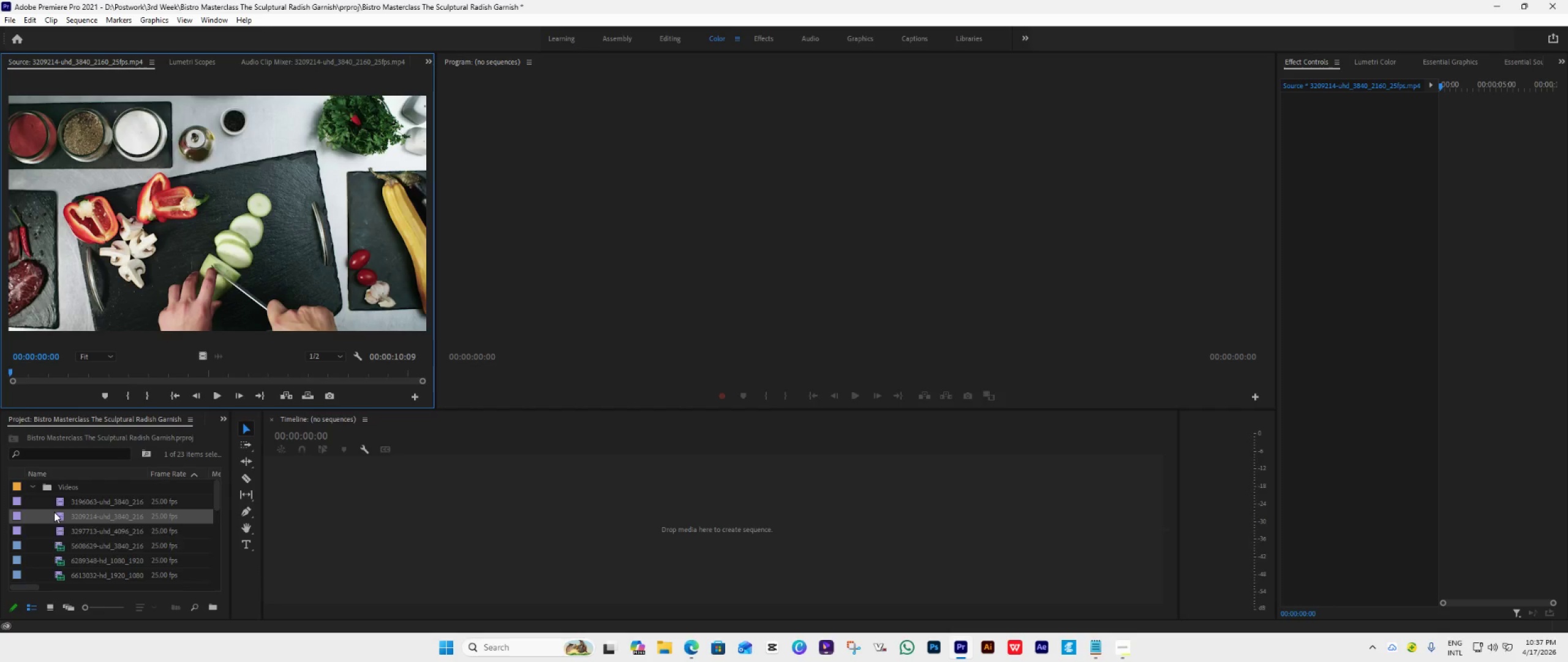 
scroll: coordinate [54, 512], scroll_direction: down, amount: 3.0
 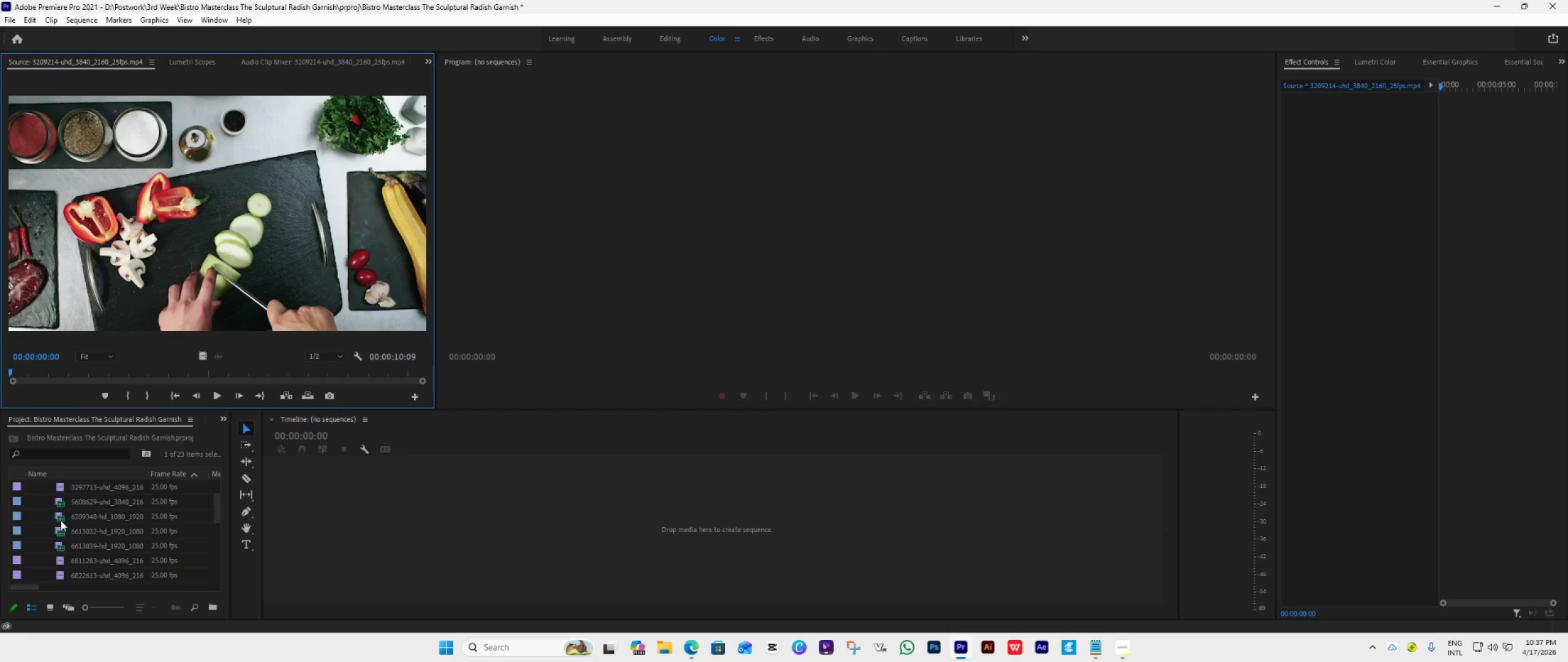 
scroll: coordinate [59, 526], scroll_direction: up, amount: 4.0
 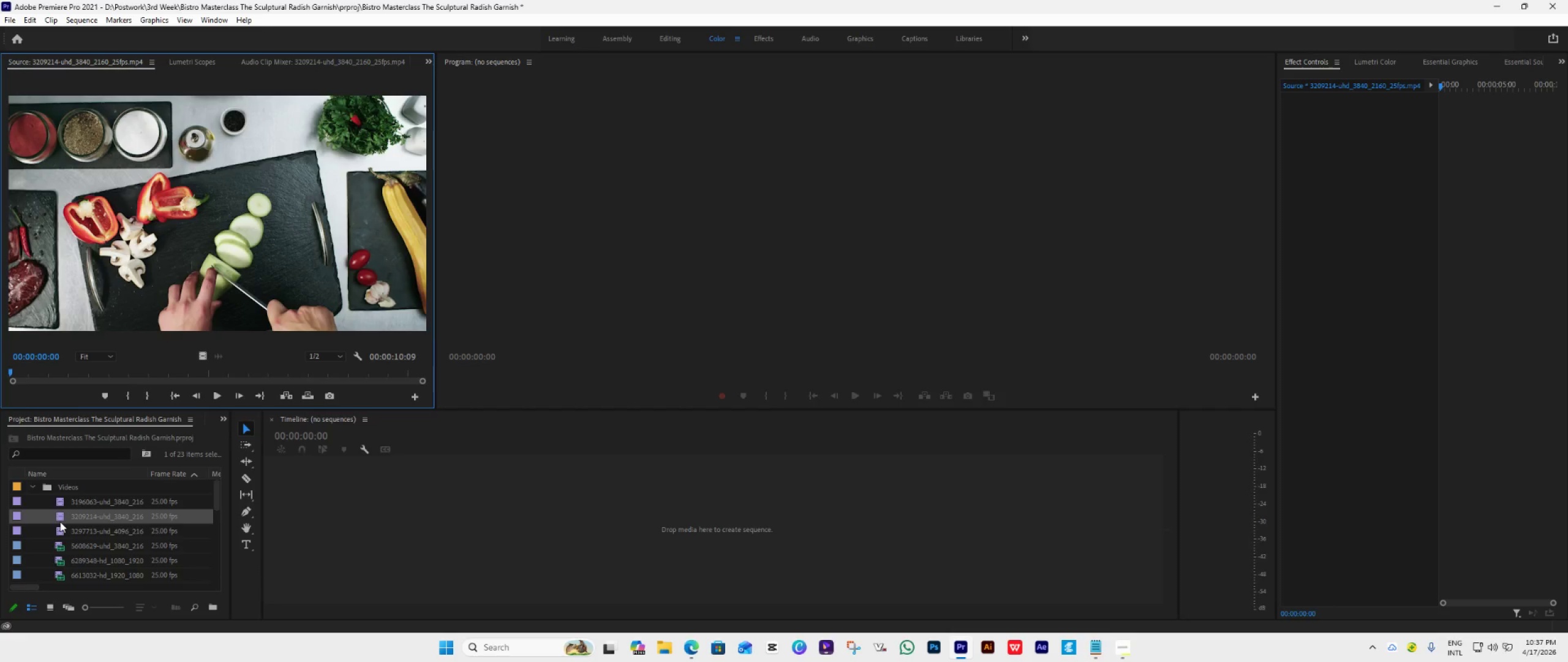 
mouse_move([59, 527])
 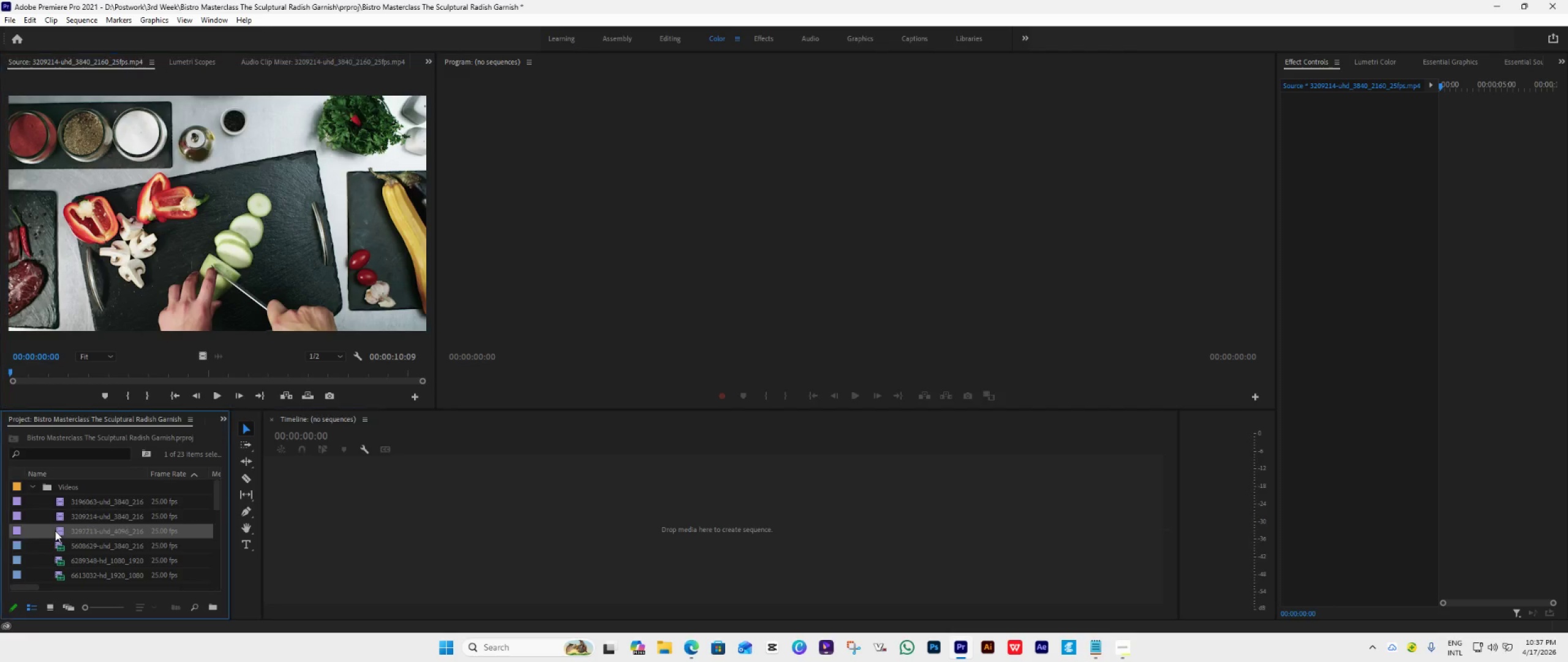 
double_click([55, 531])
 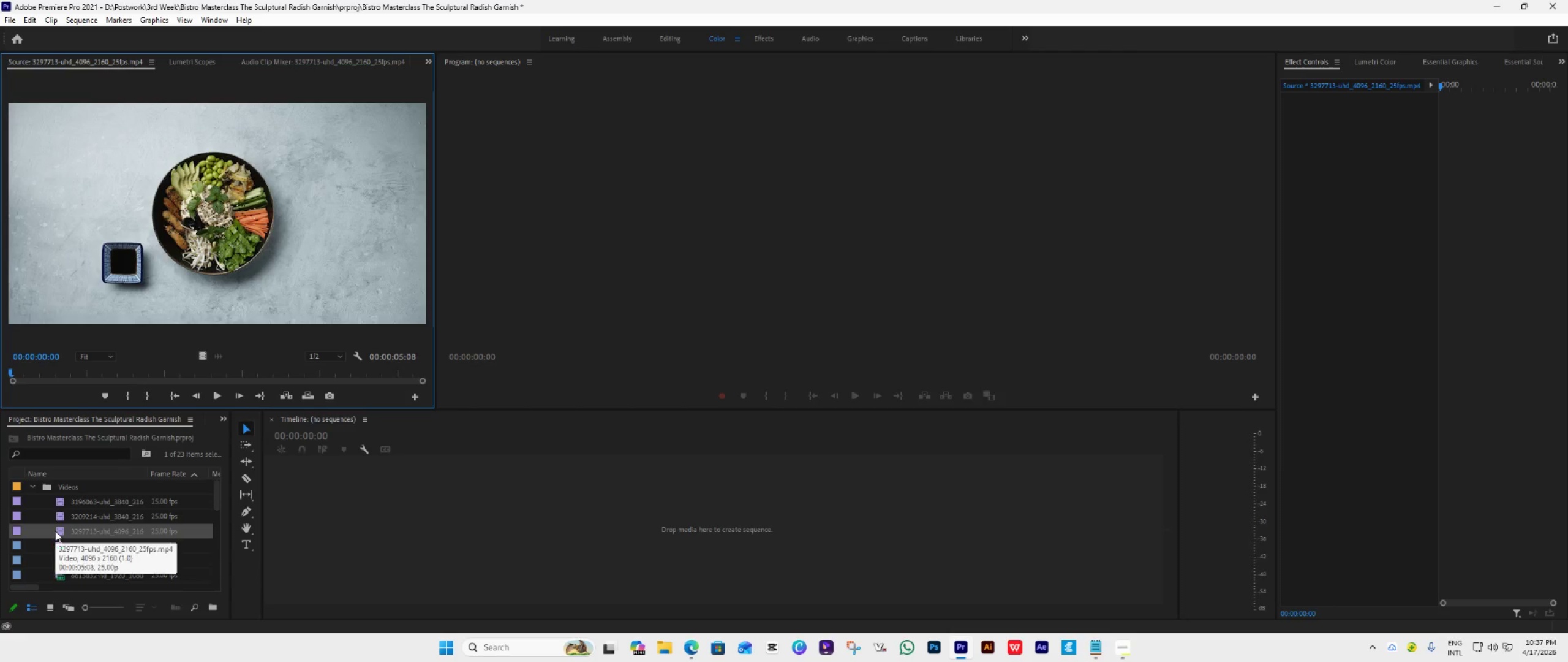 
scroll: coordinate [55, 531], scroll_direction: down, amount: 2.0
 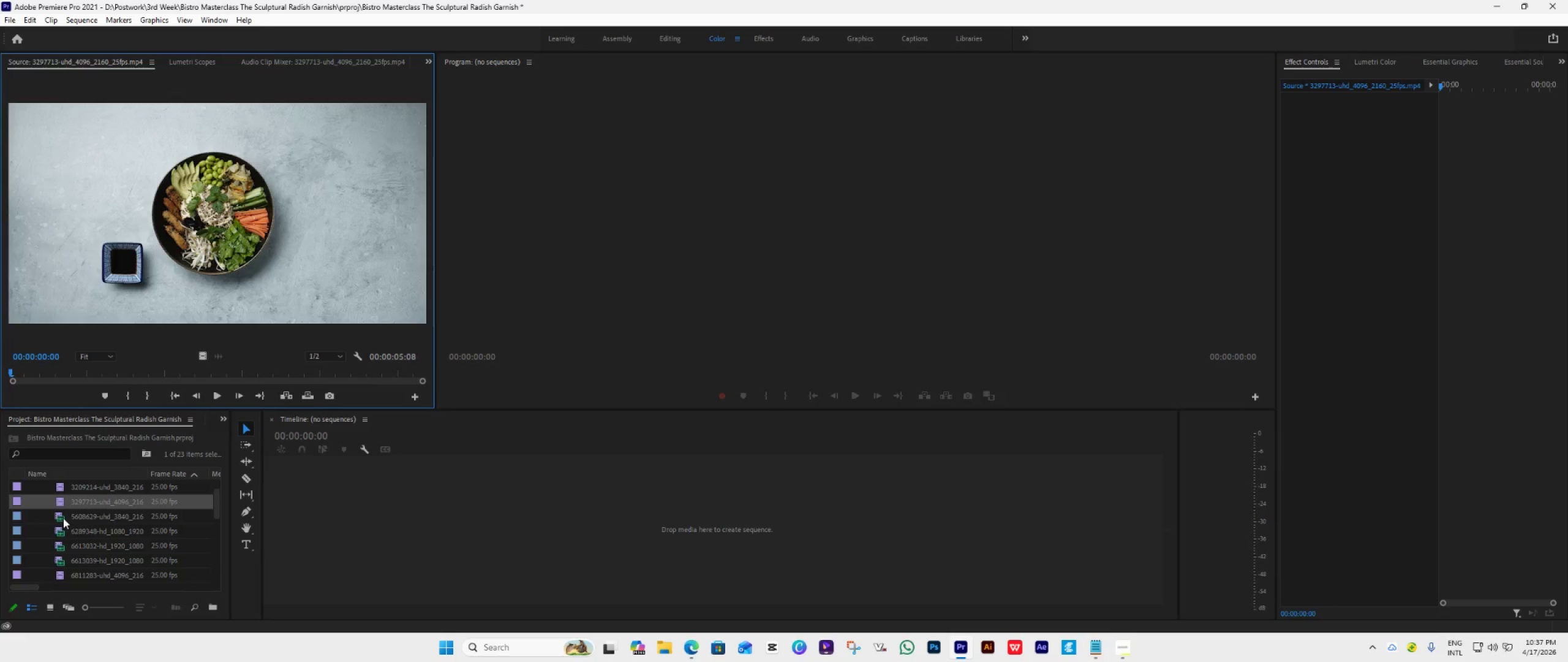 
double_click([63, 518])
 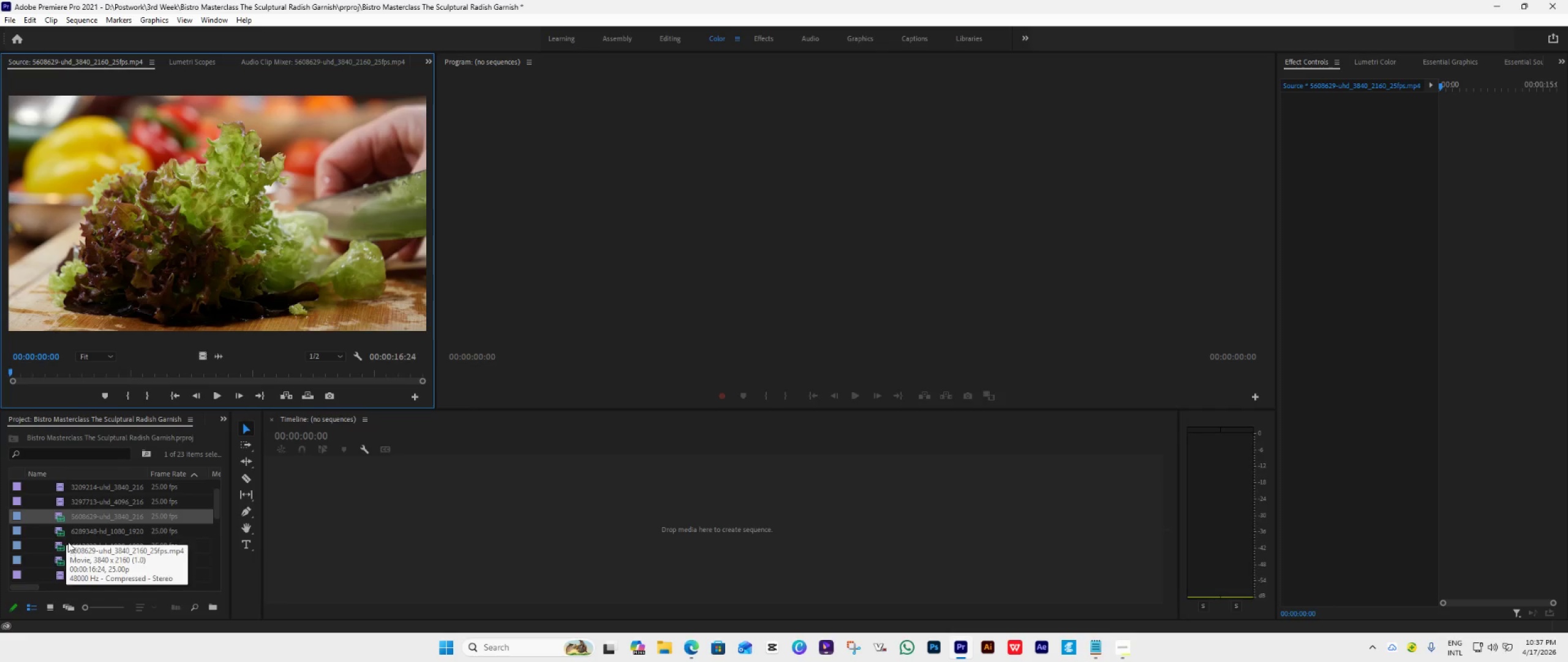 
double_click([62, 531])
 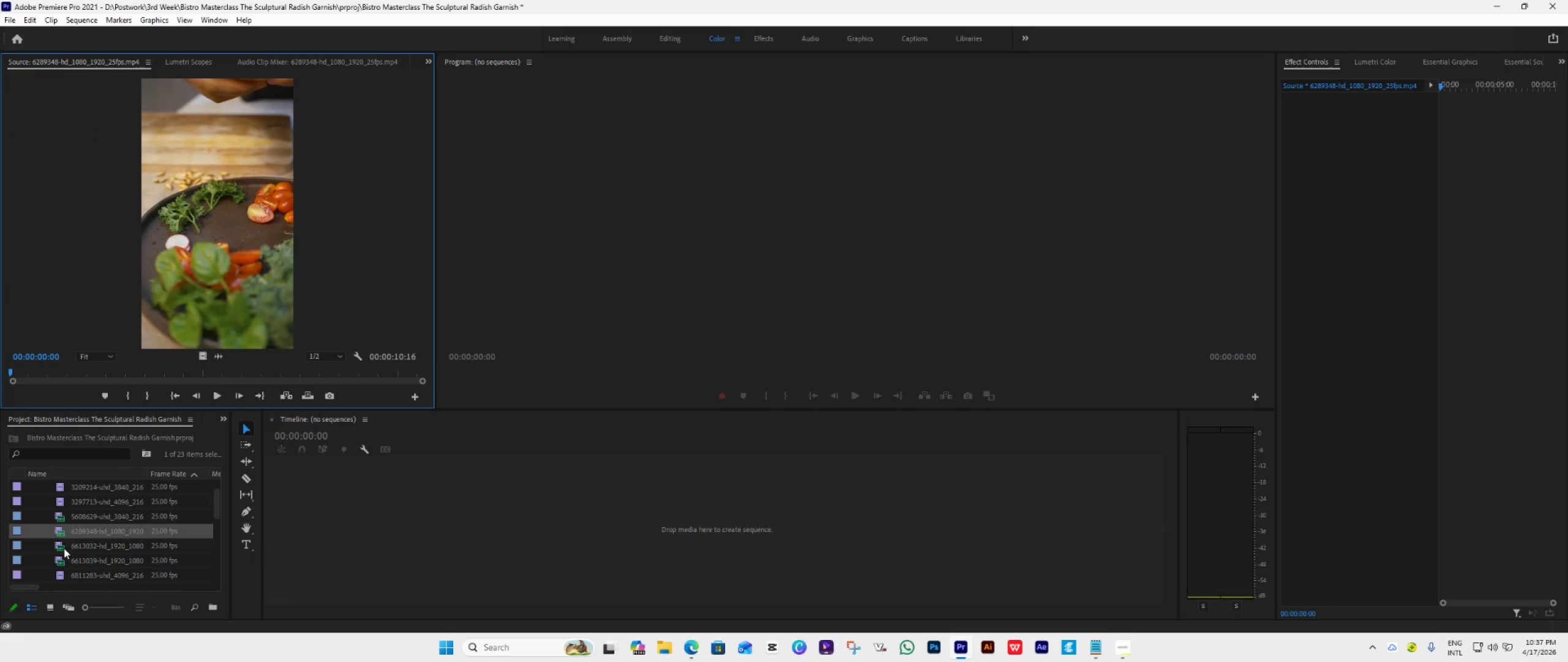 
double_click([62, 544])
 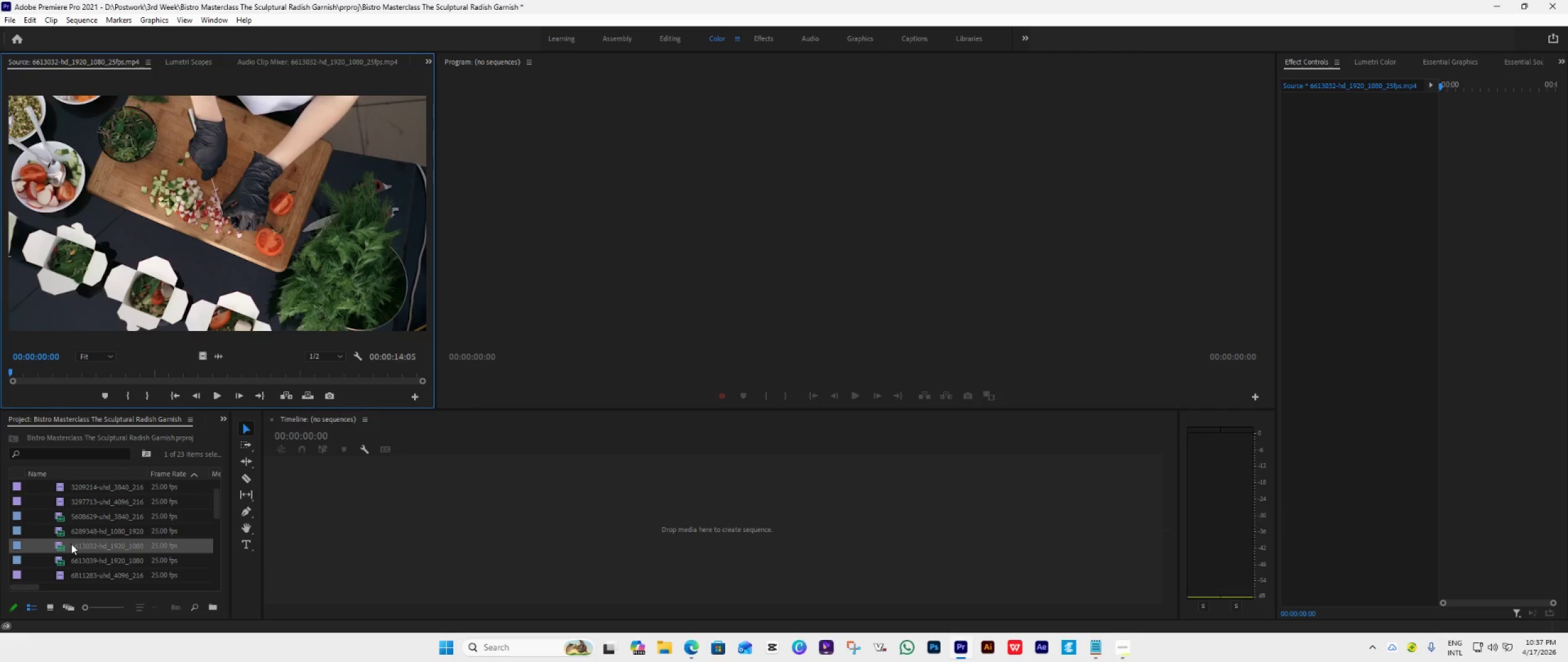 
scroll: coordinate [71, 544], scroll_direction: down, amount: 4.0
 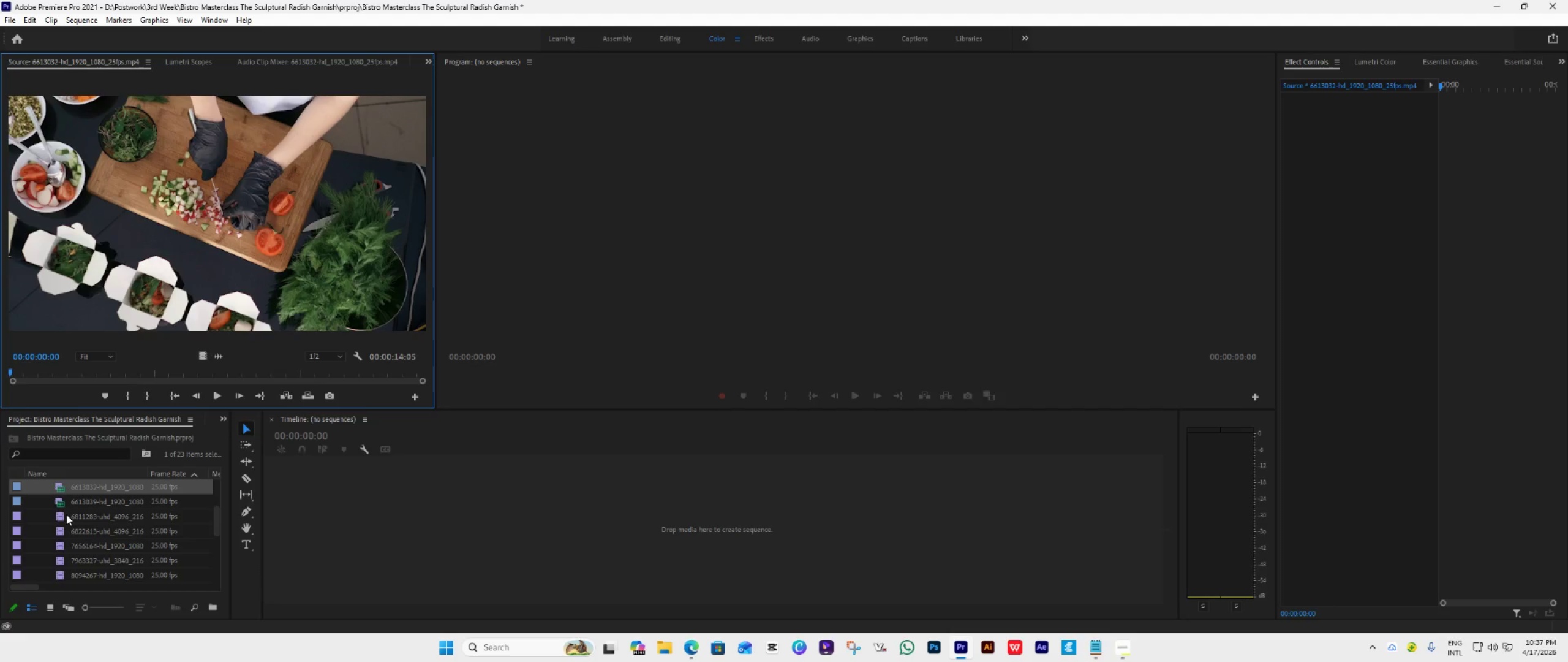 
double_click([66, 505])
 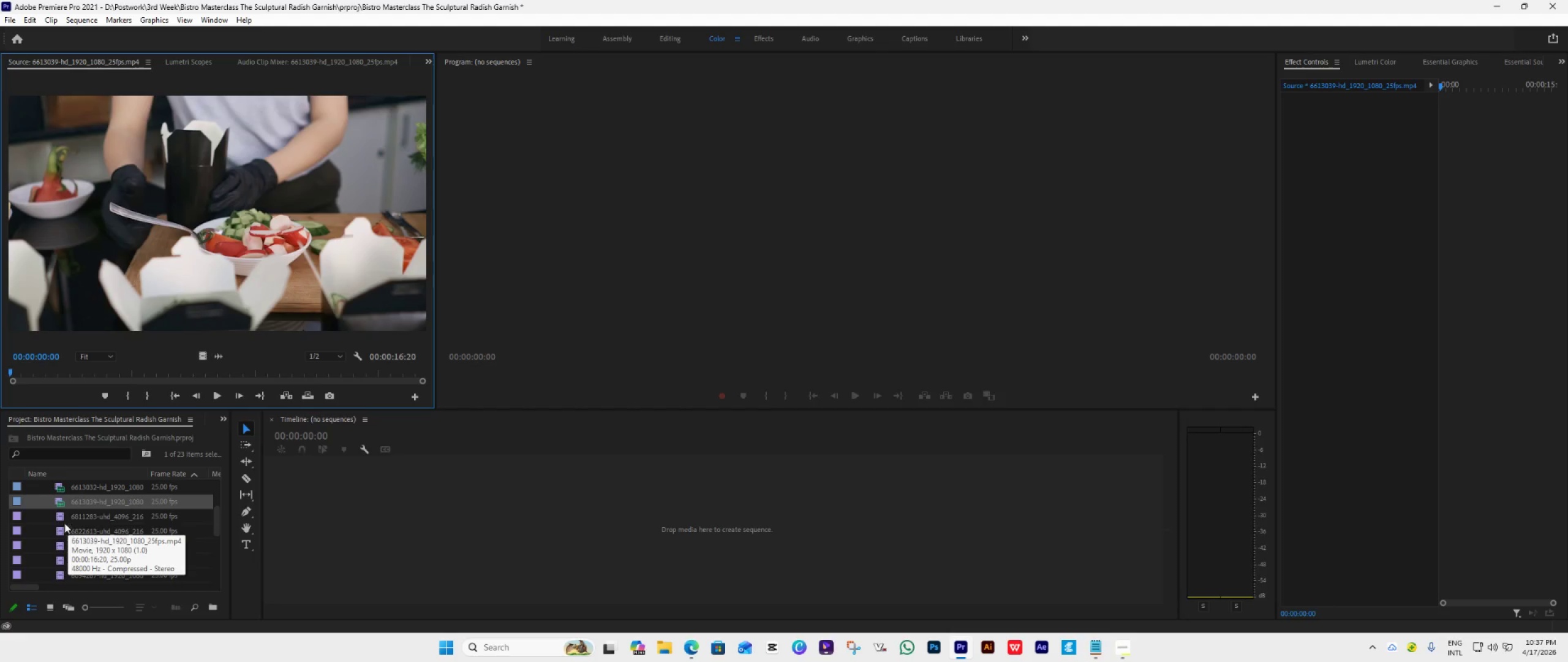 
double_click([59, 518])
 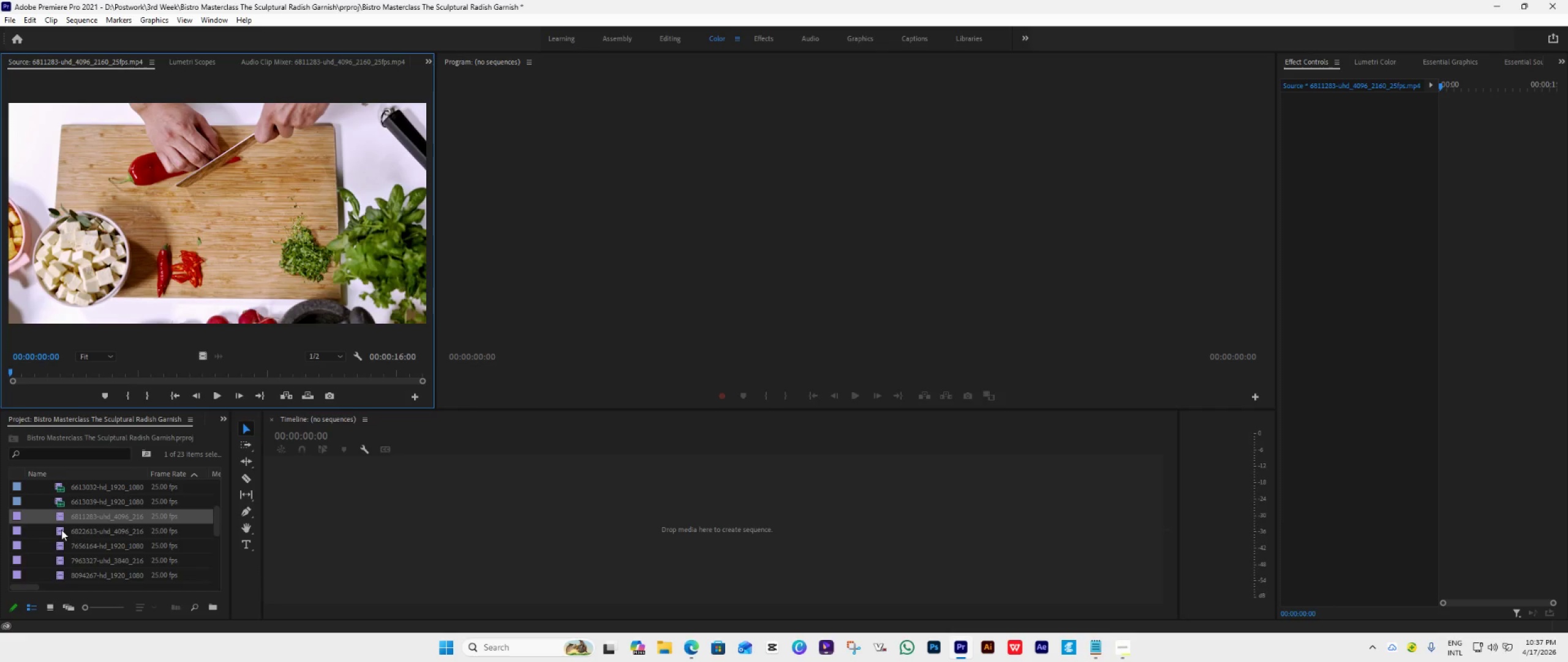 
double_click([61, 530])
 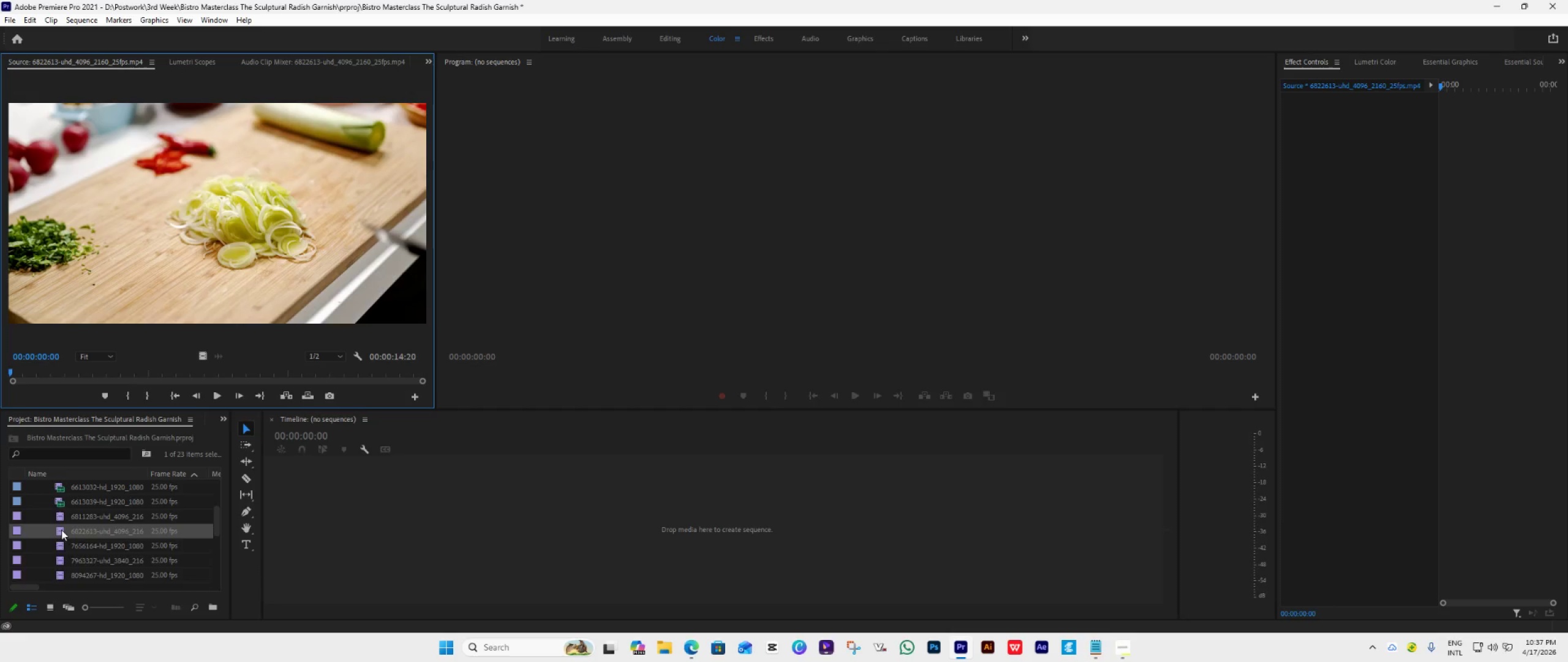 
scroll: coordinate [61, 530], scroll_direction: down, amount: 2.0
 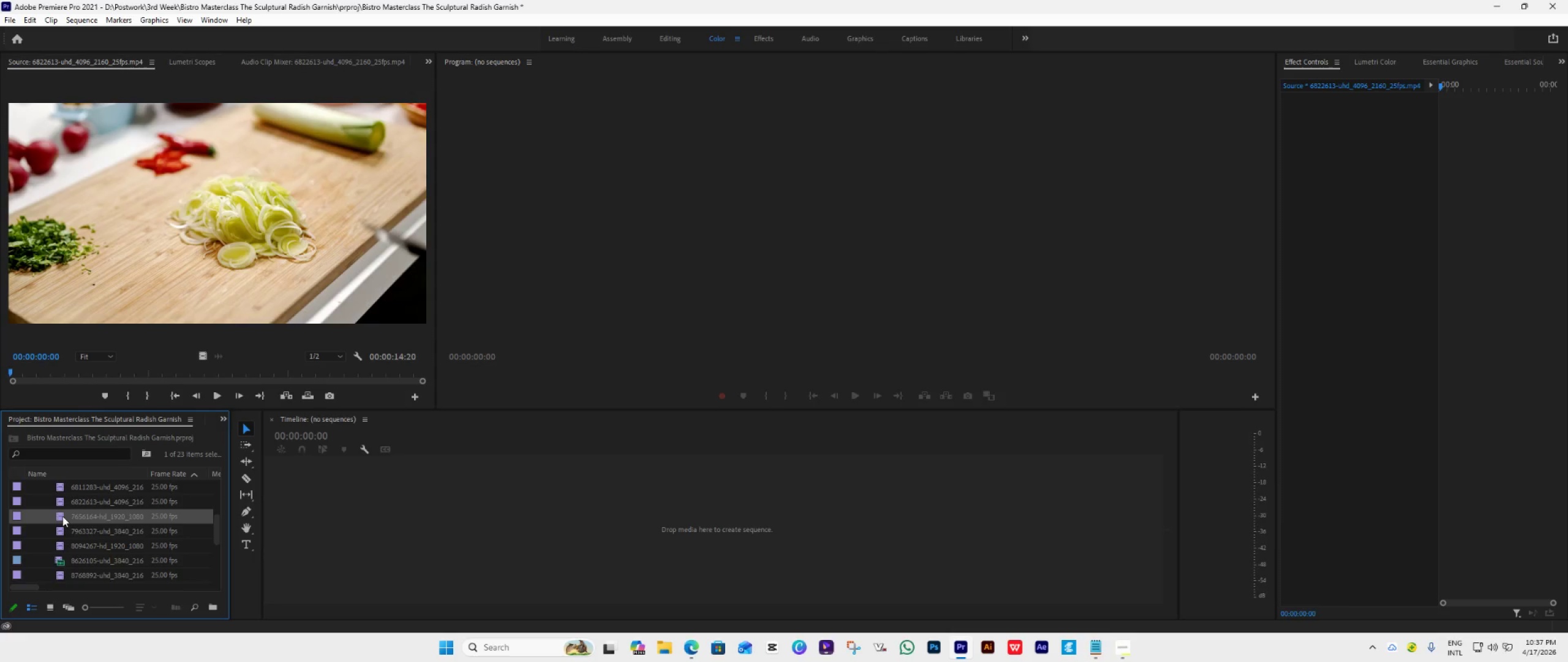 
double_click([62, 516])
 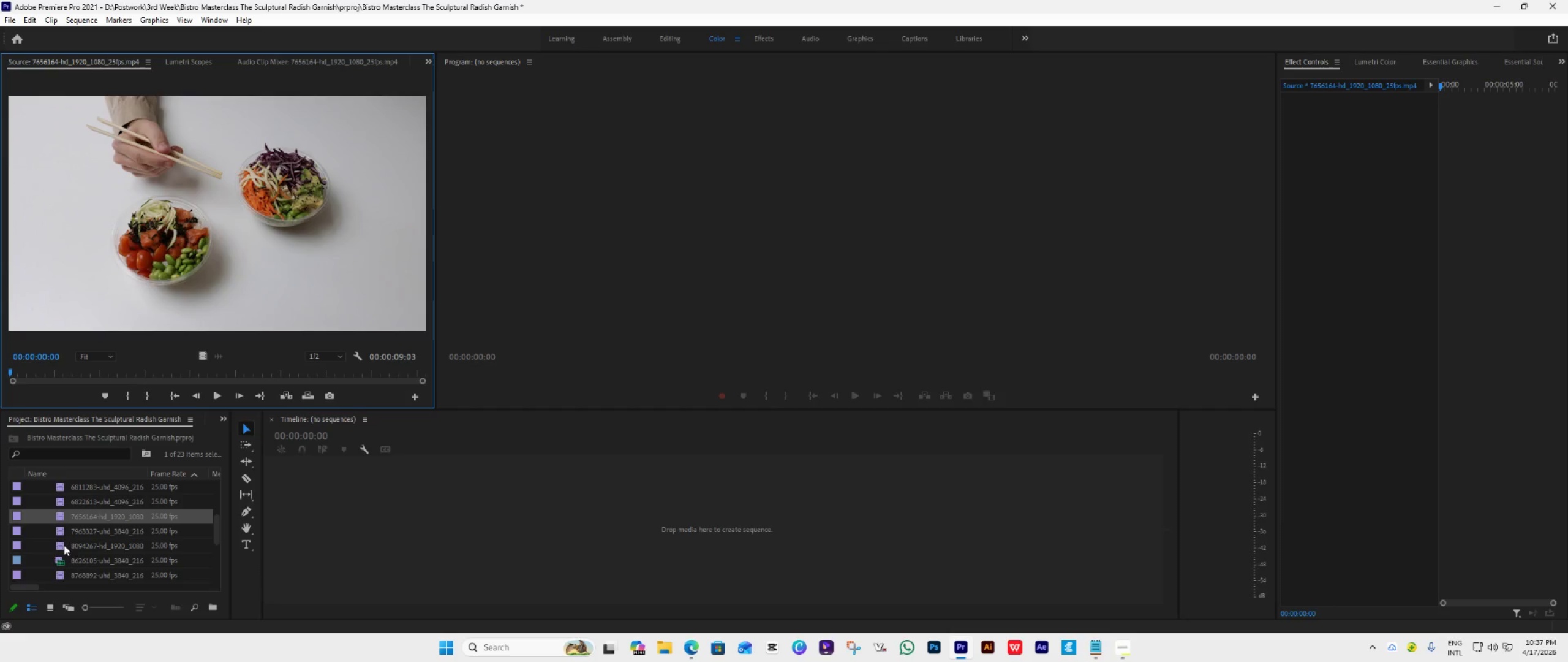 
double_click([62, 529])
 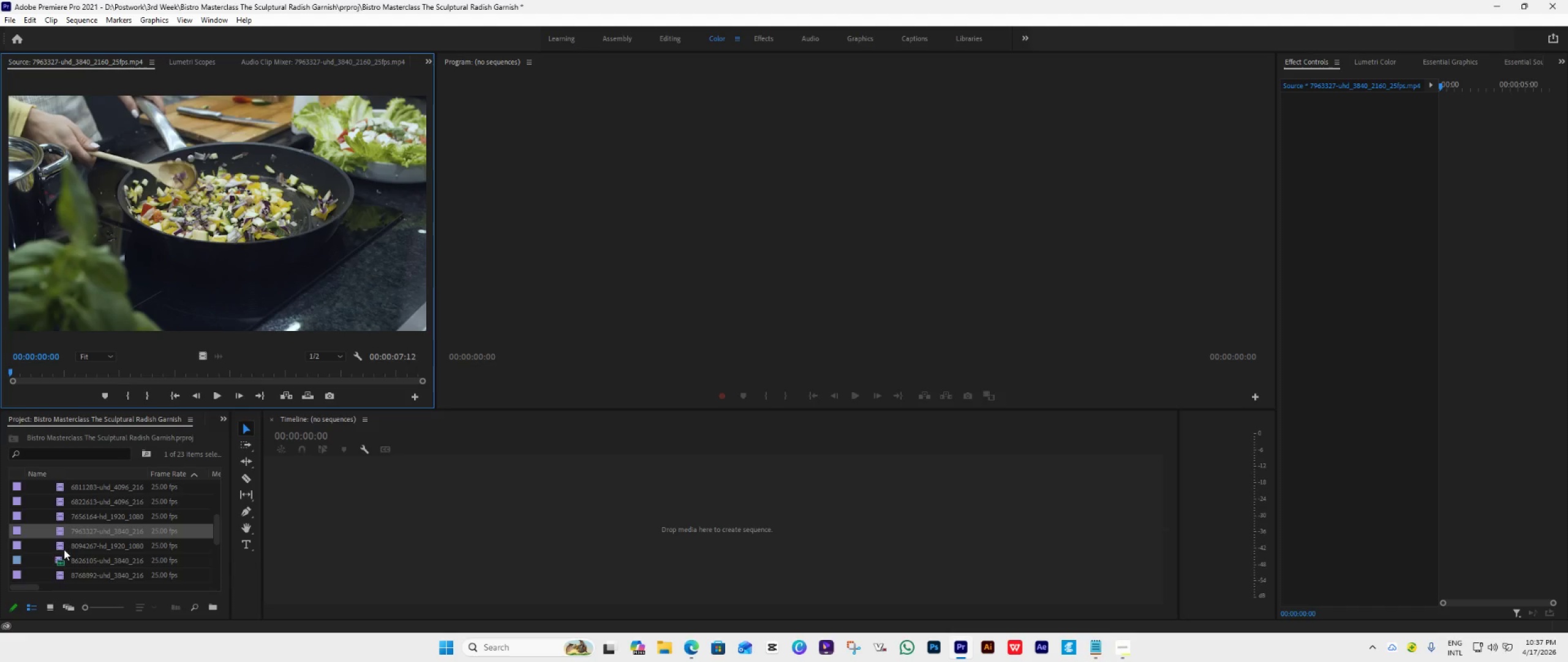 
double_click([63, 545])
 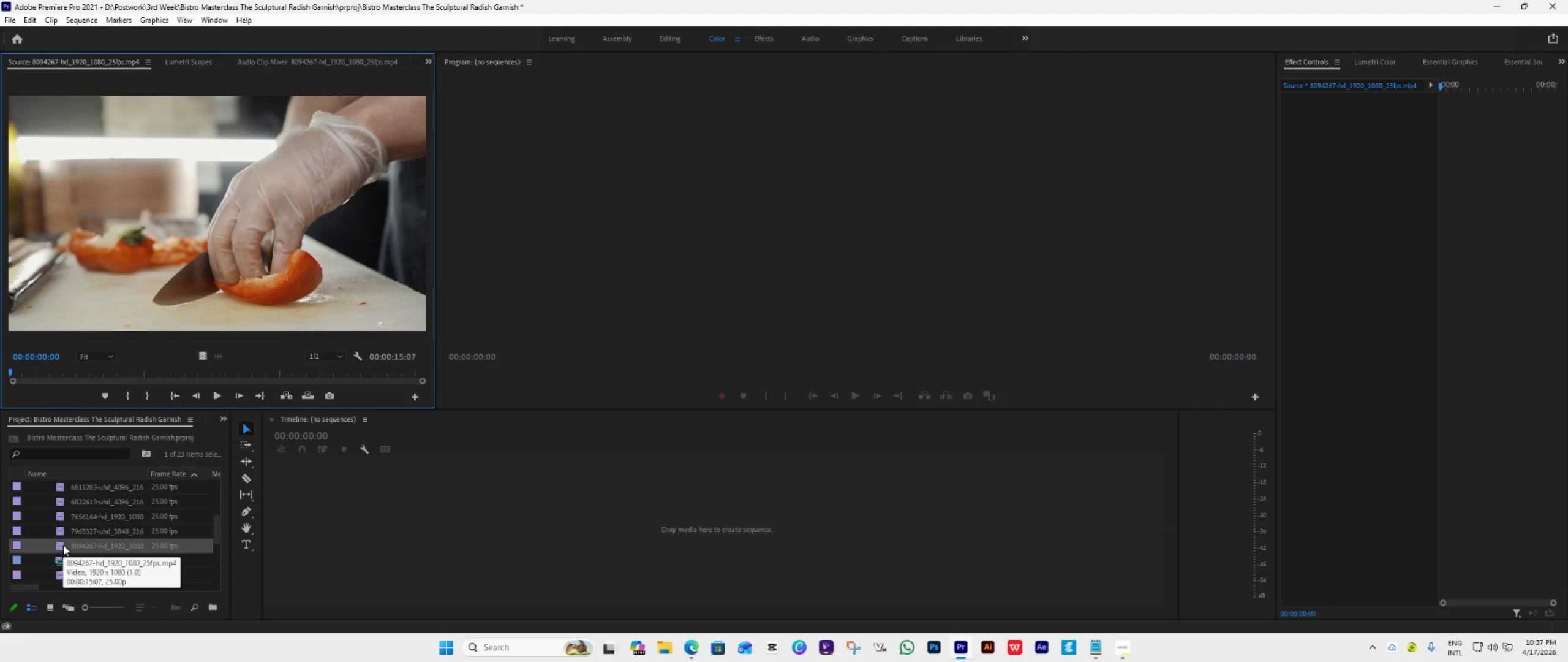 
scroll: coordinate [63, 545], scroll_direction: down, amount: 2.0
 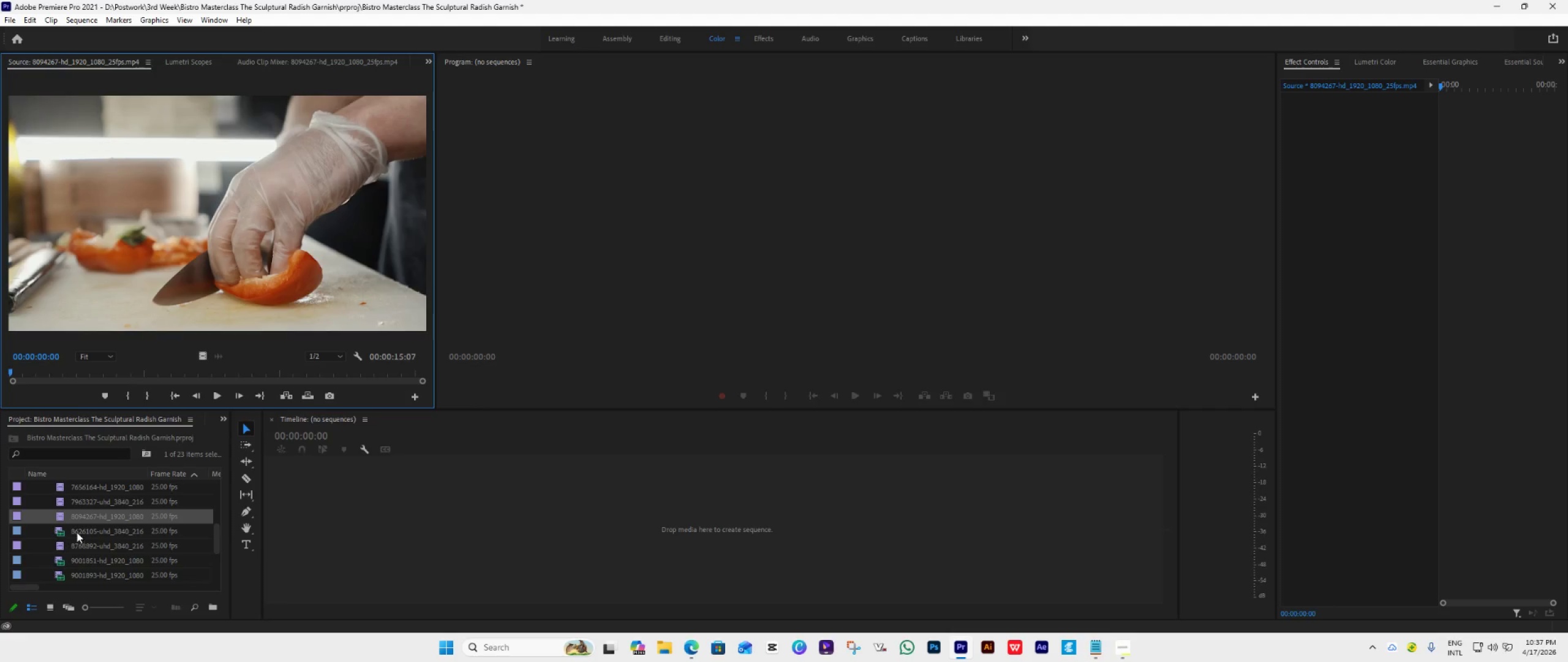 
left_click_drag(start_coordinate=[69, 517], to_coordinate=[378, 511])
 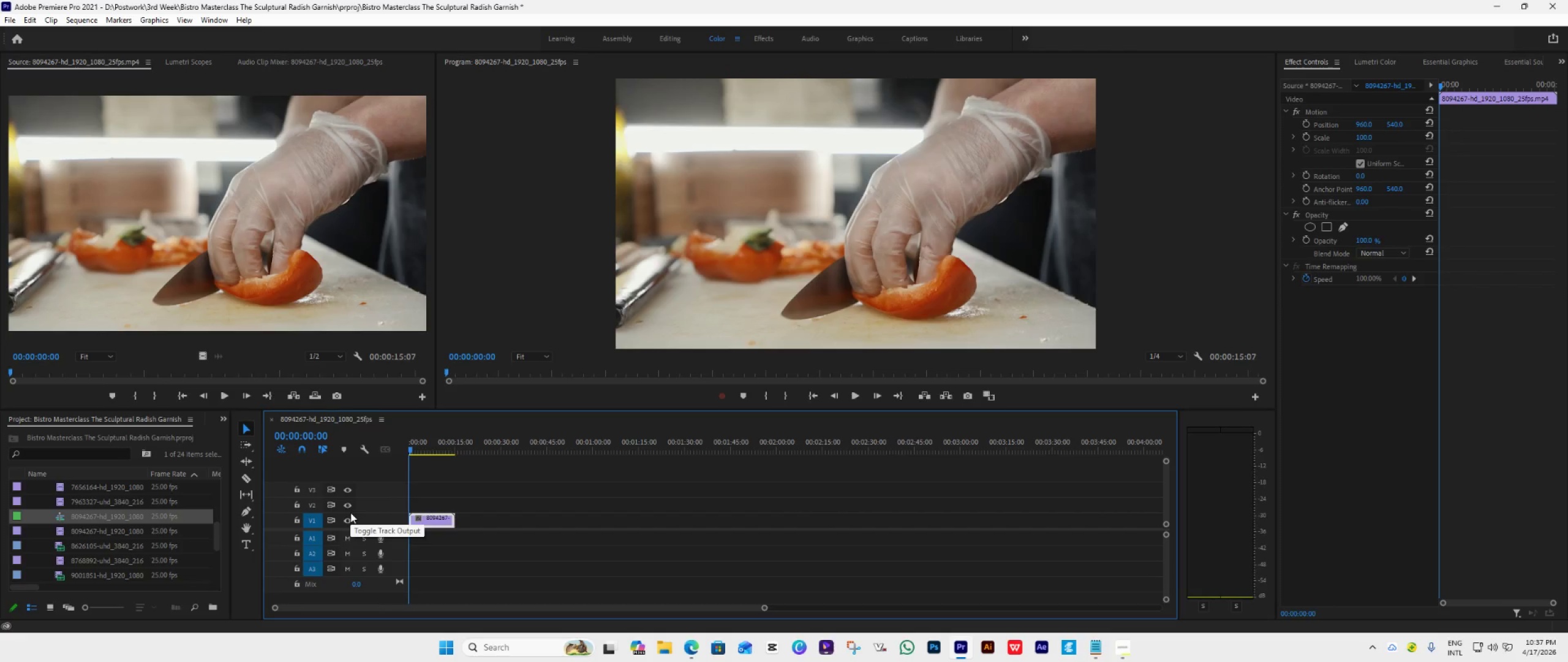 
wait(8.89)
 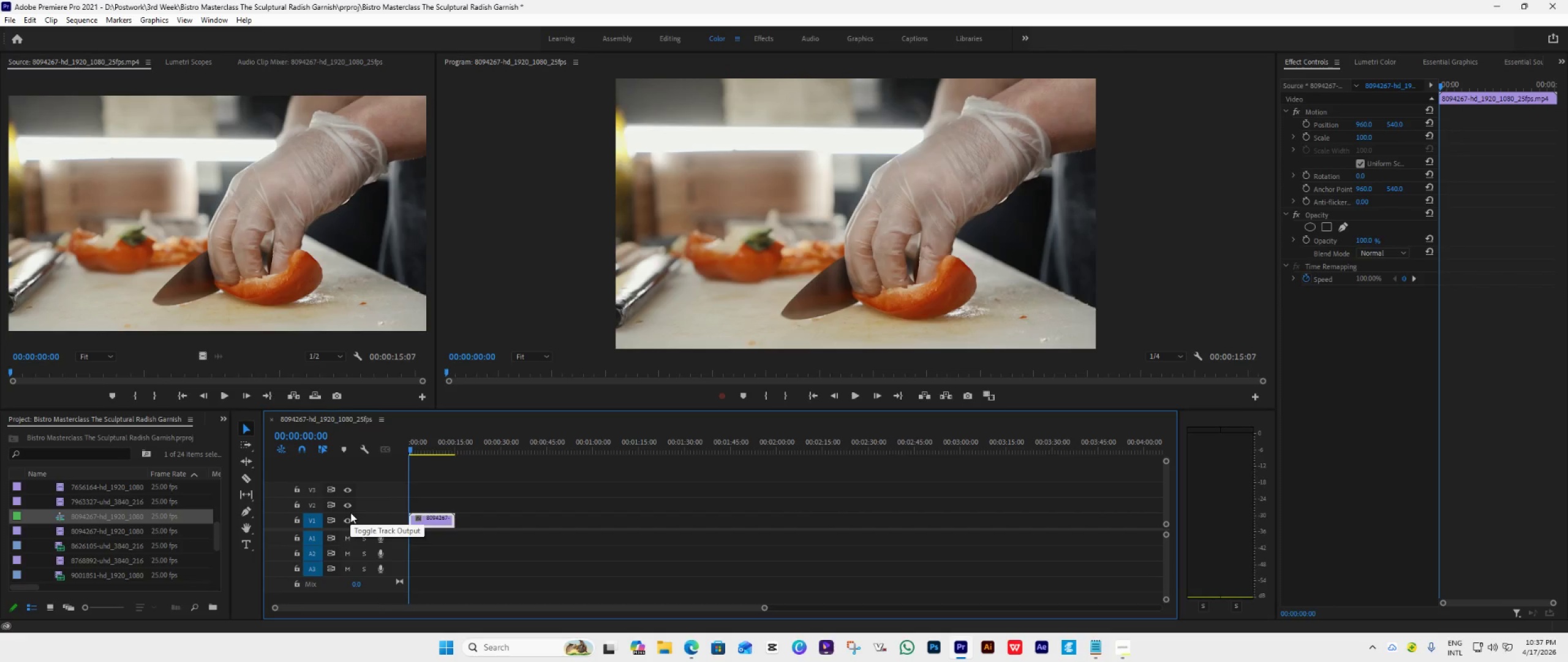 
left_click([450, 522])
 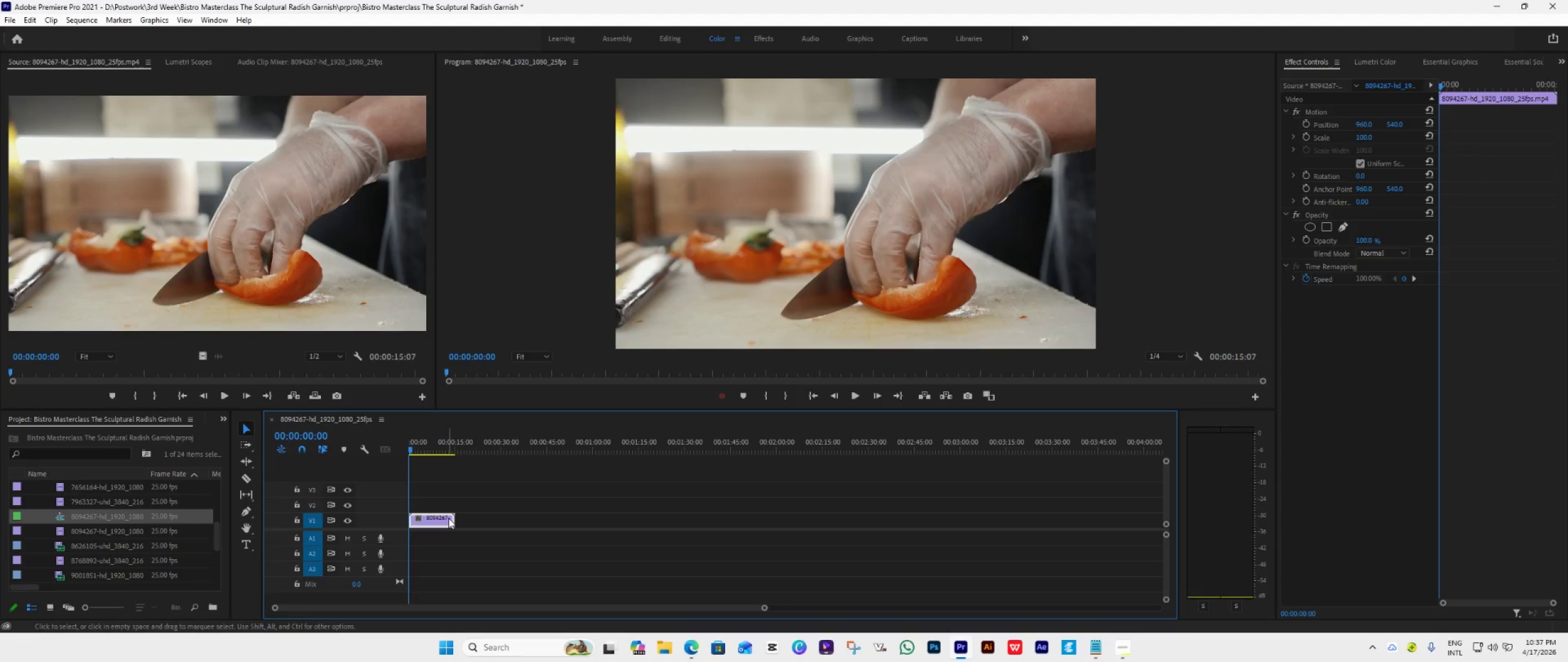 
key(Delete)
 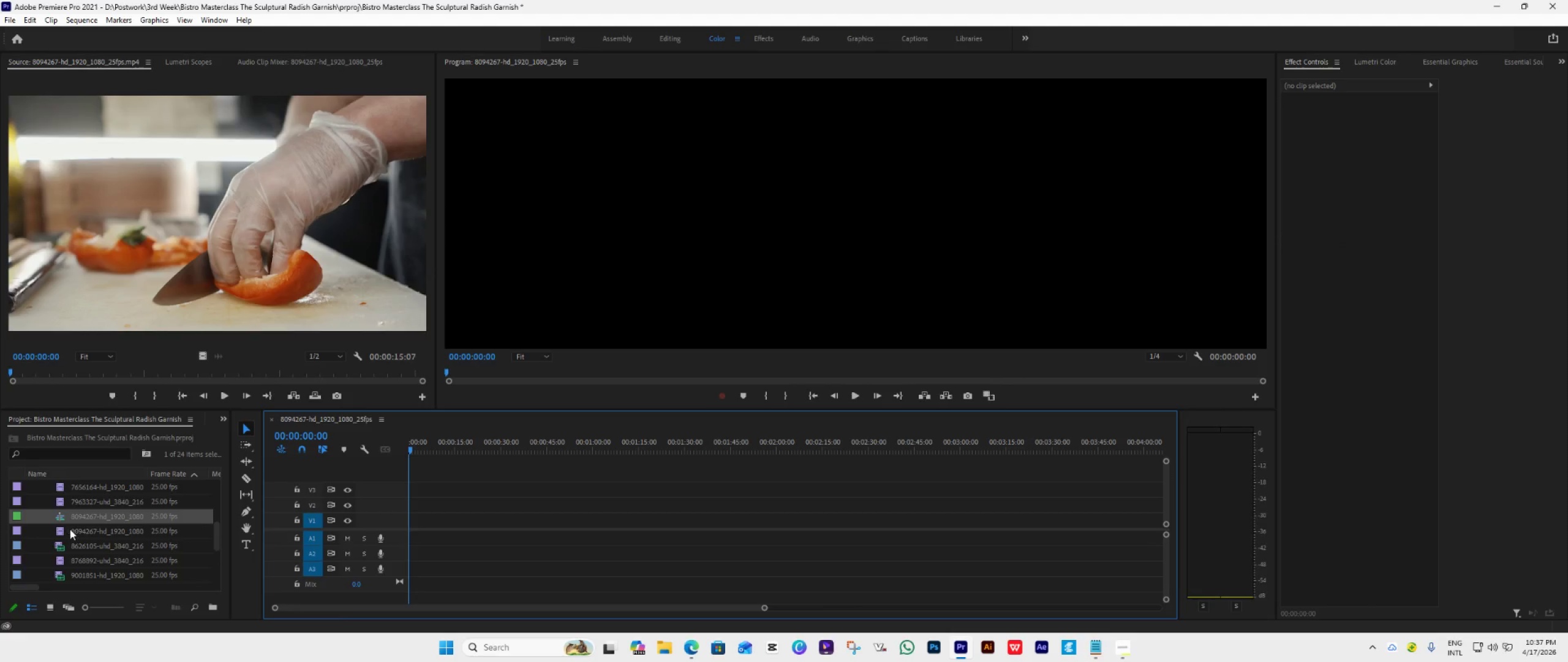 
double_click([64, 529])
 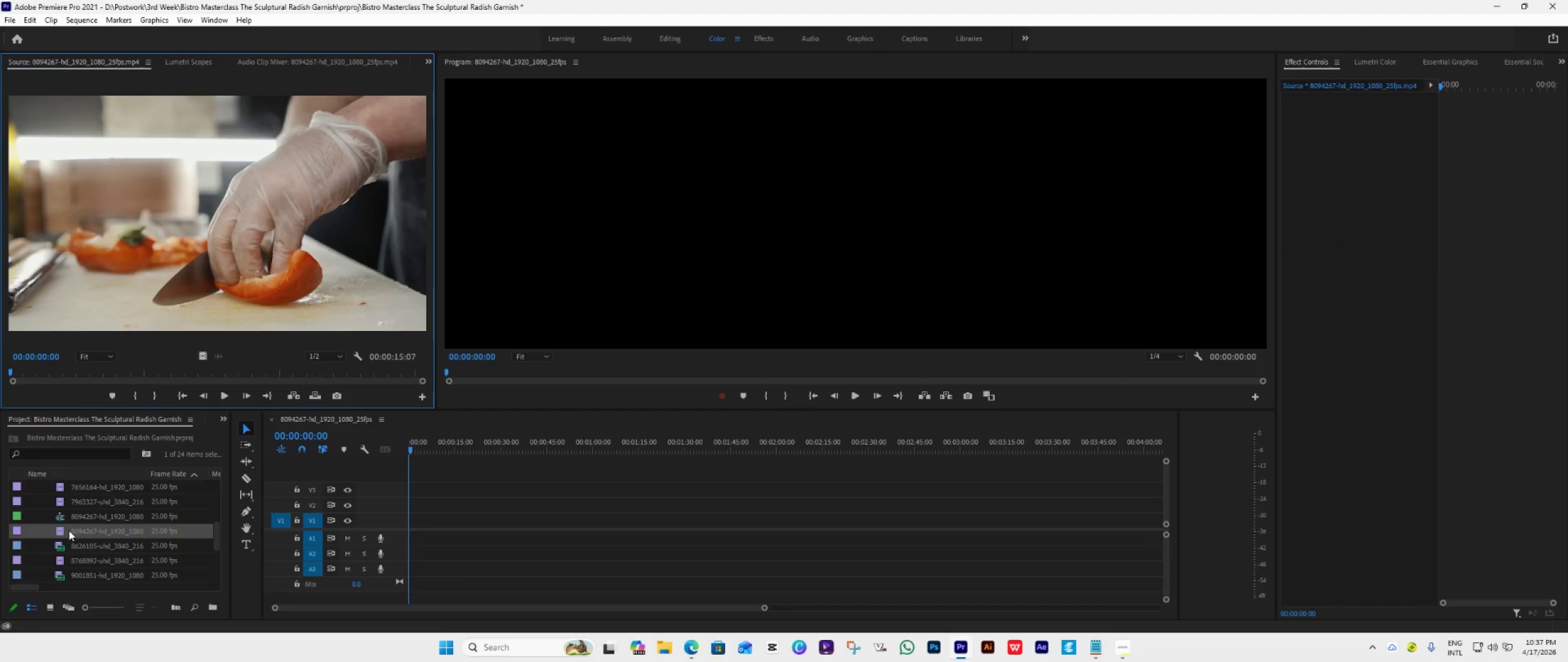 
double_click([60, 532])
 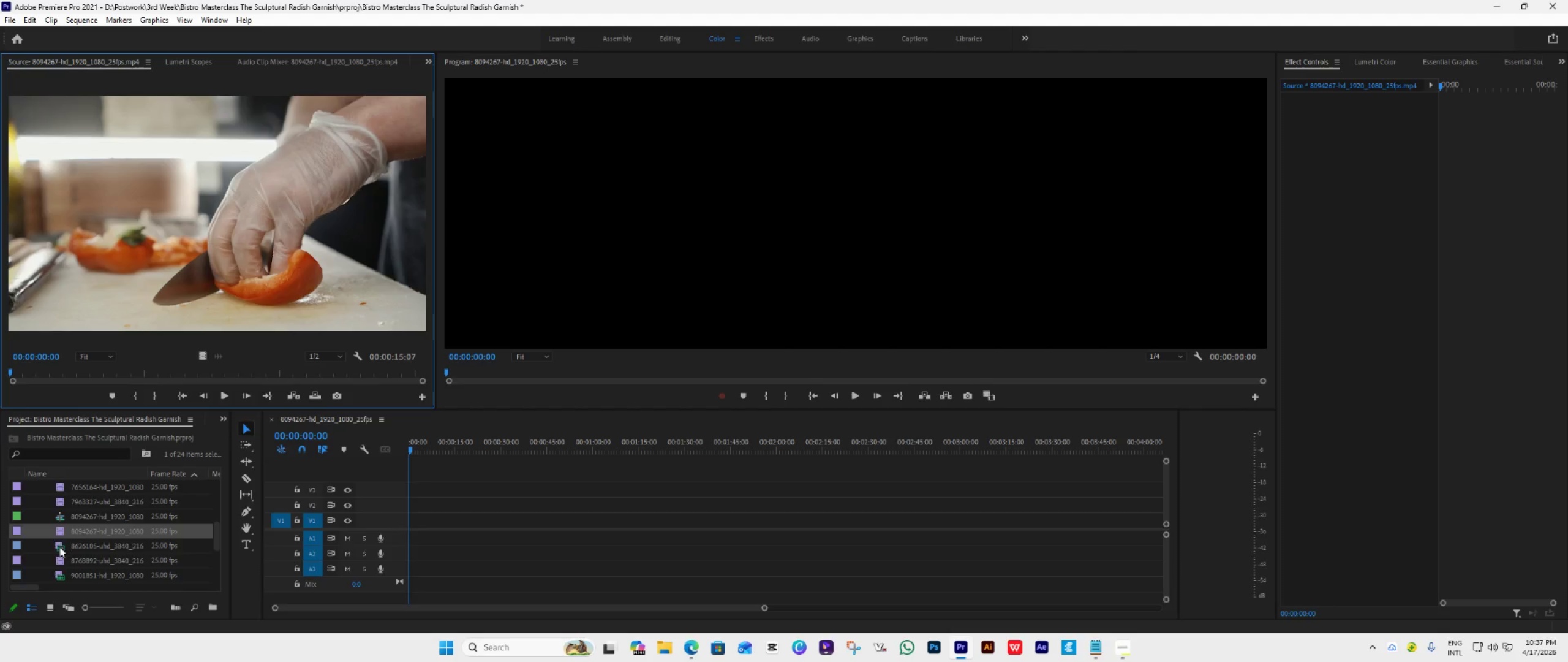 
double_click([59, 547])
 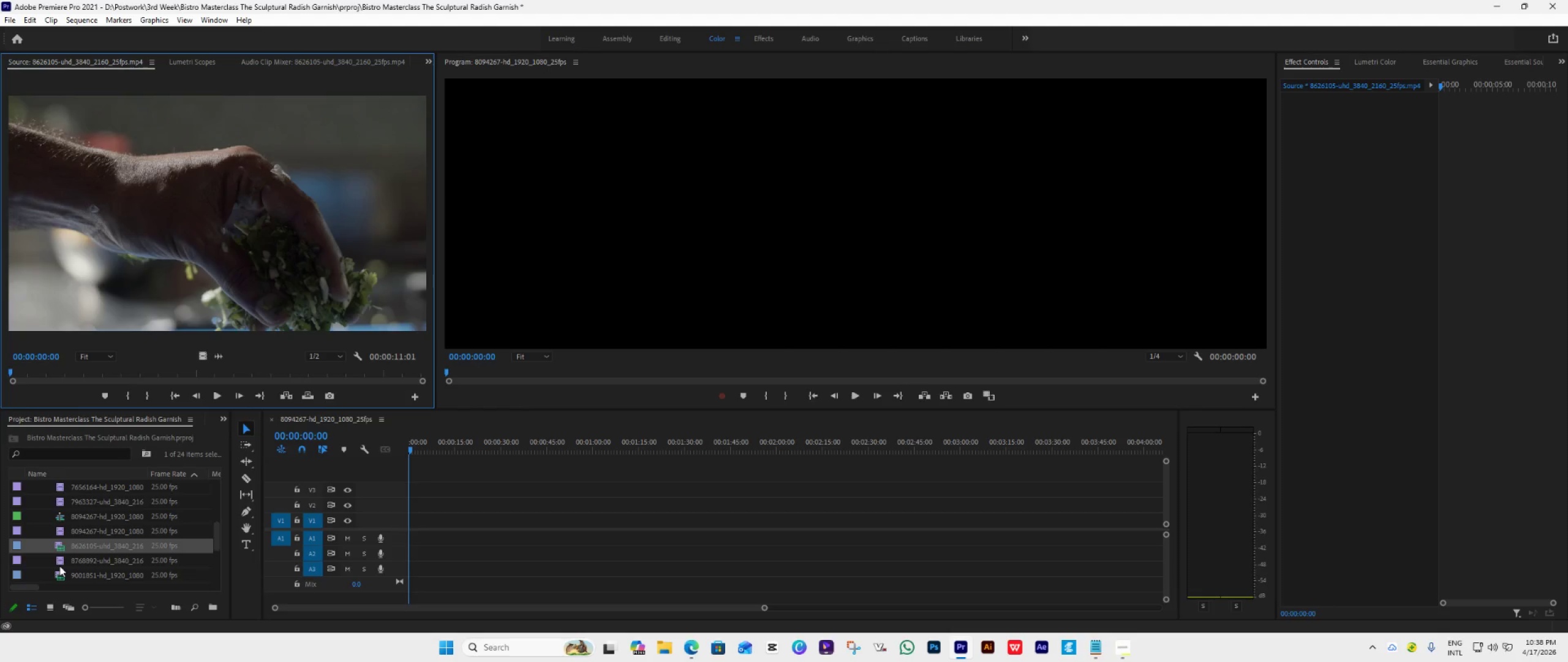 
double_click([59, 561])
 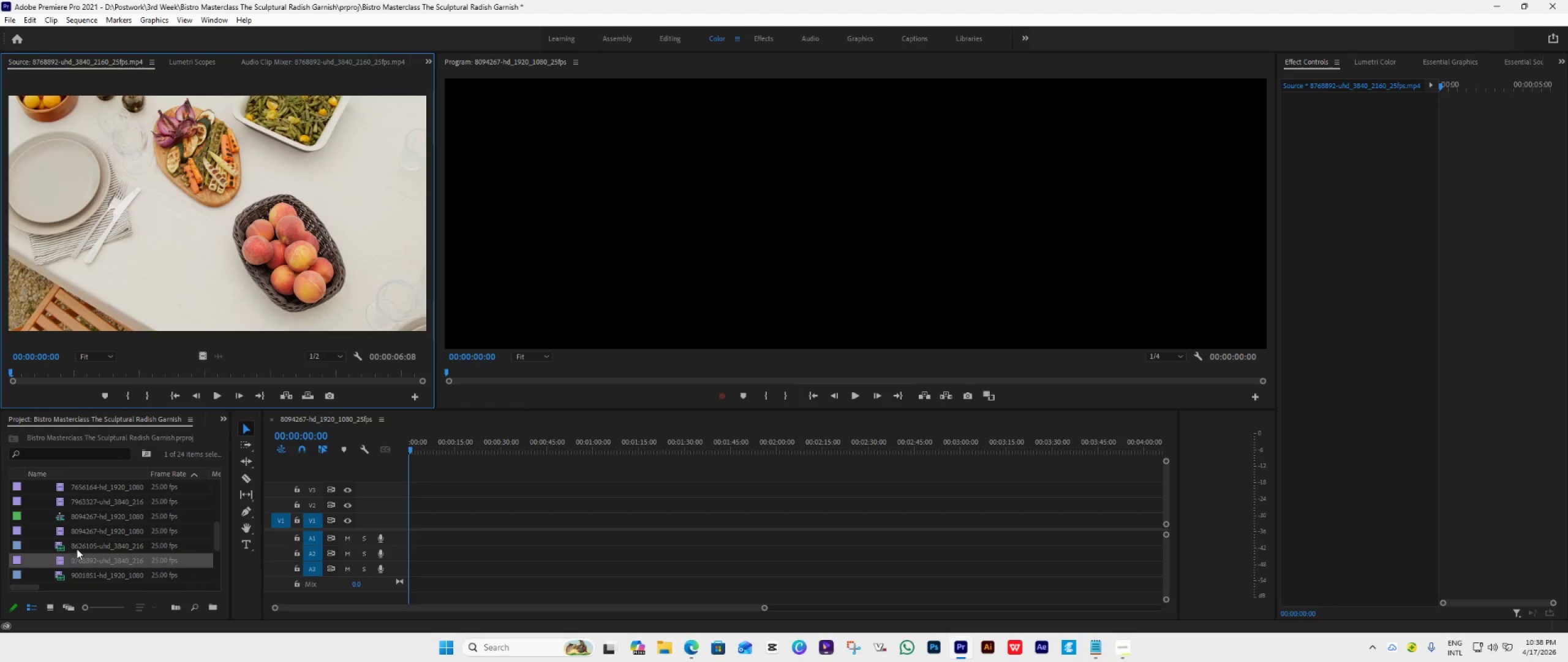 
scroll: coordinate [79, 547], scroll_direction: down, amount: 2.0
 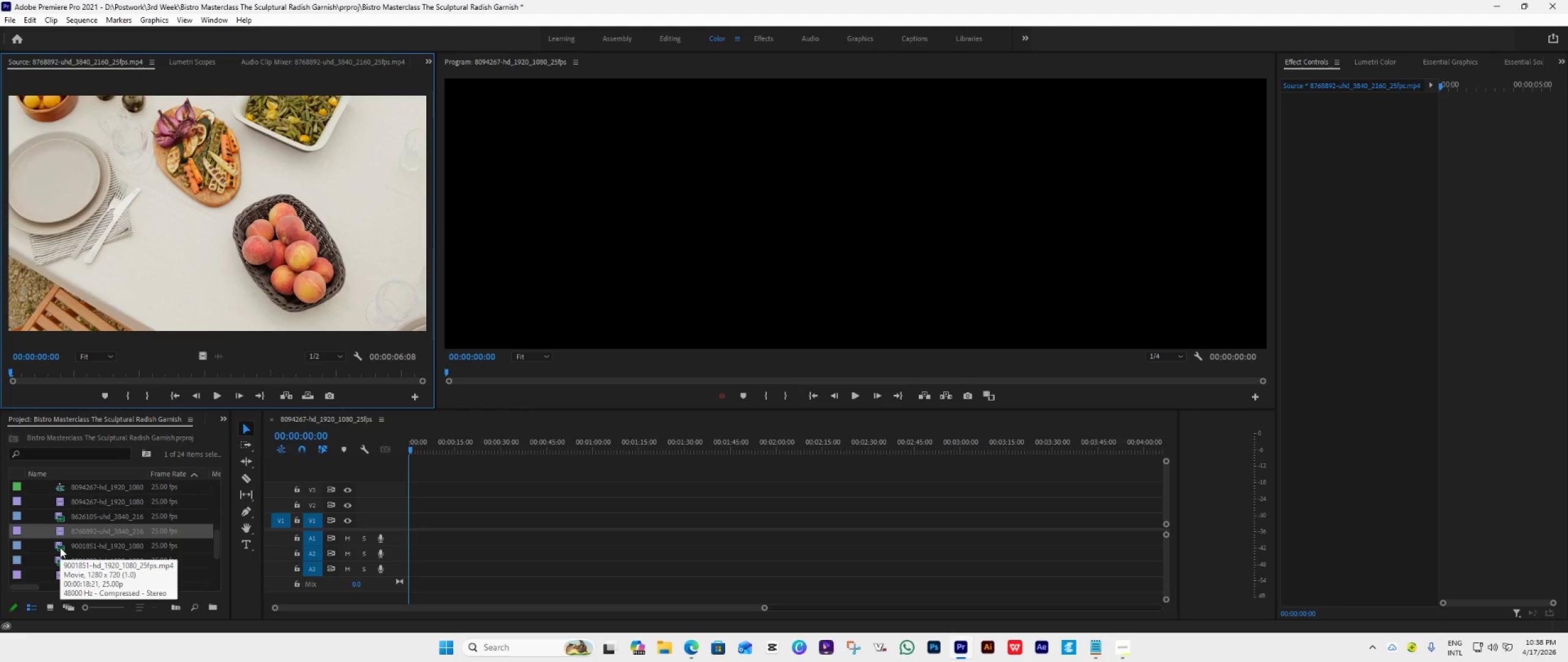 
double_click([60, 541])
 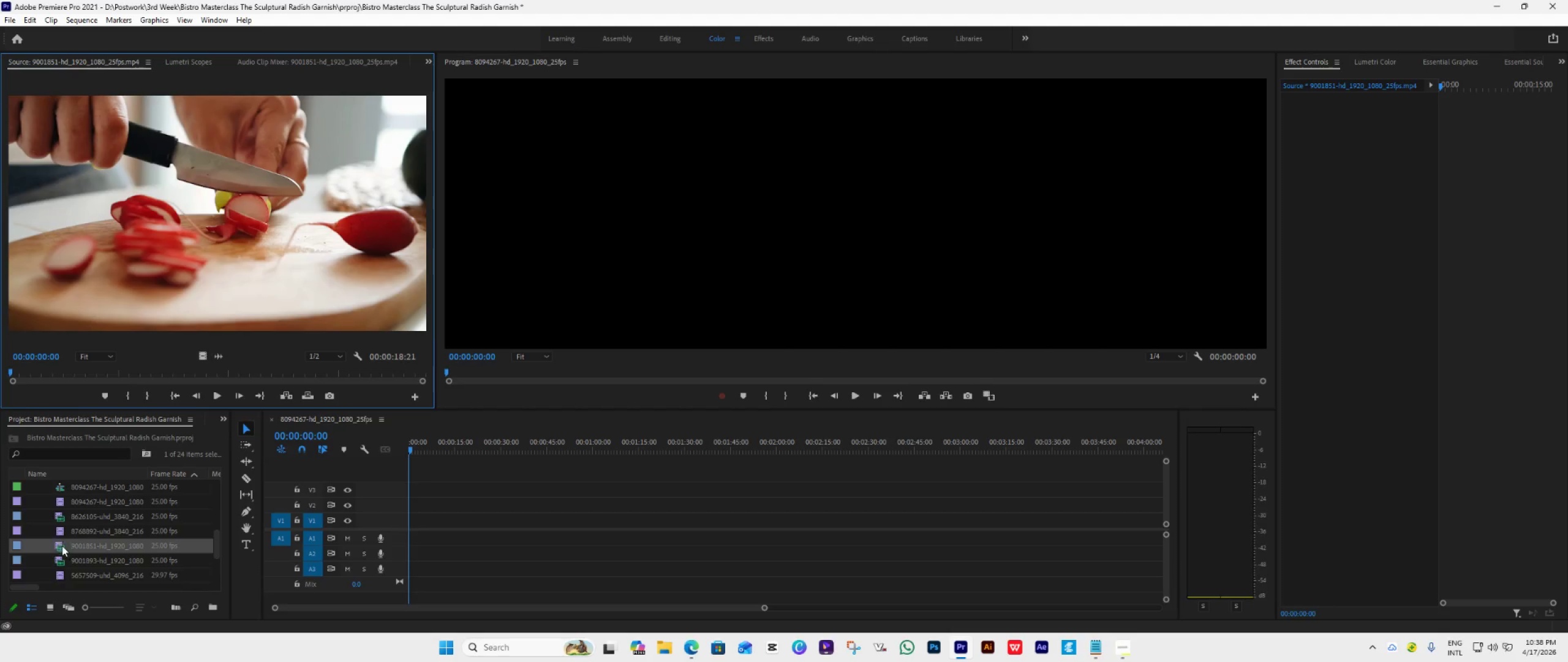 
left_click_drag(start_coordinate=[67, 546], to_coordinate=[410, 534])
 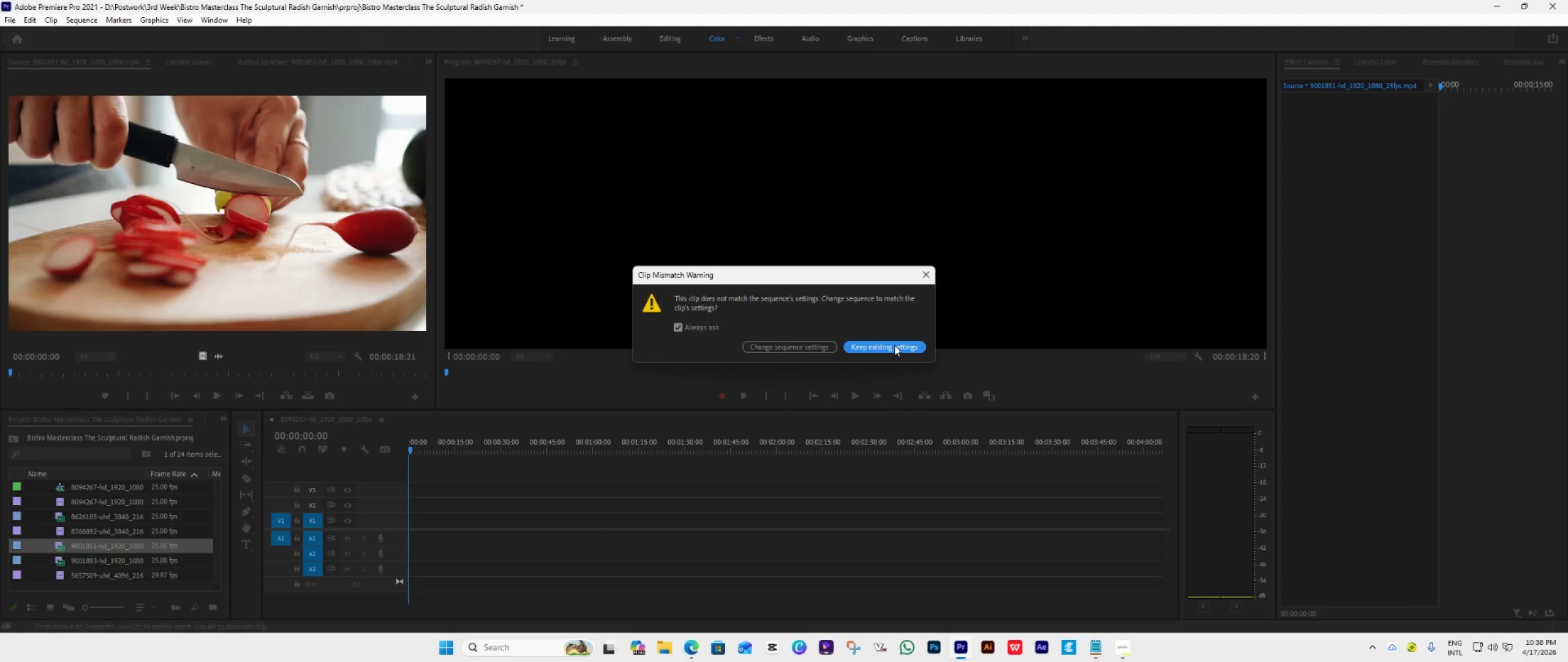 
left_click([894, 345])
 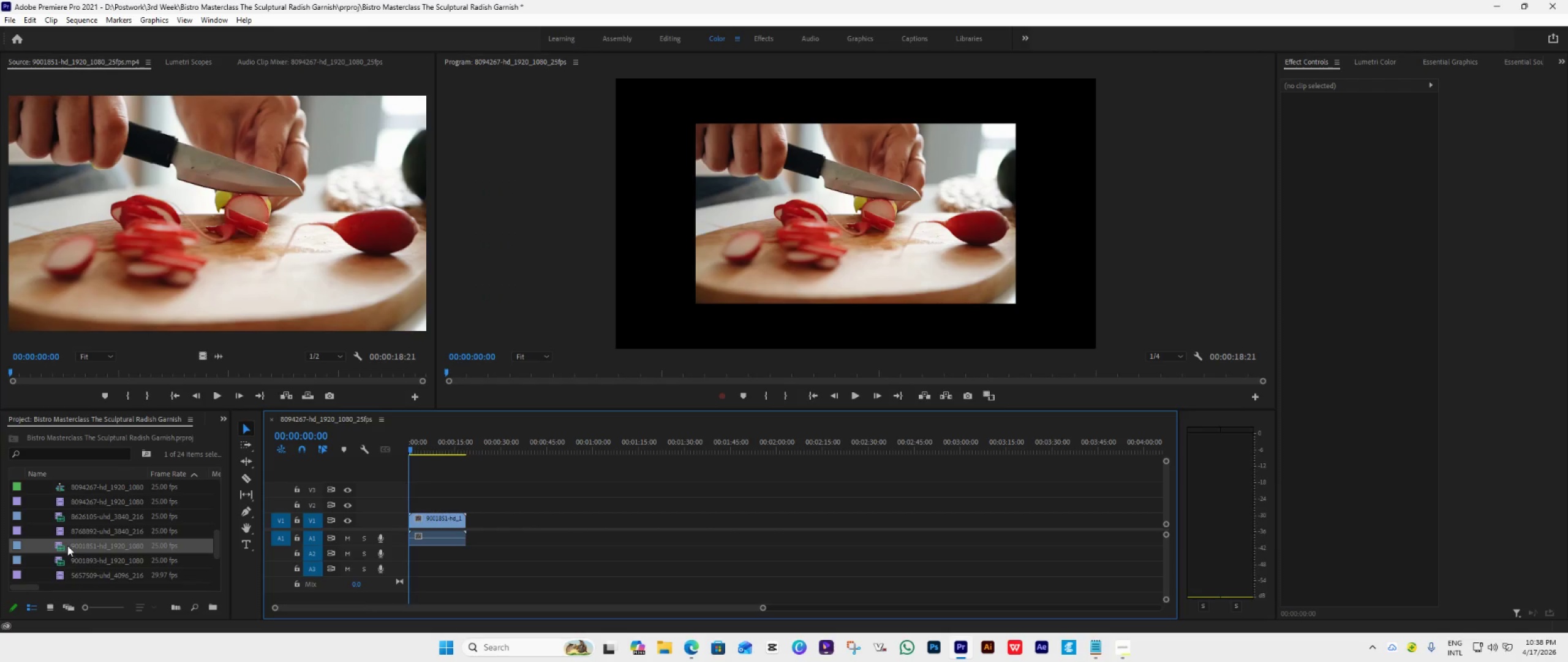 
left_click([75, 486])
 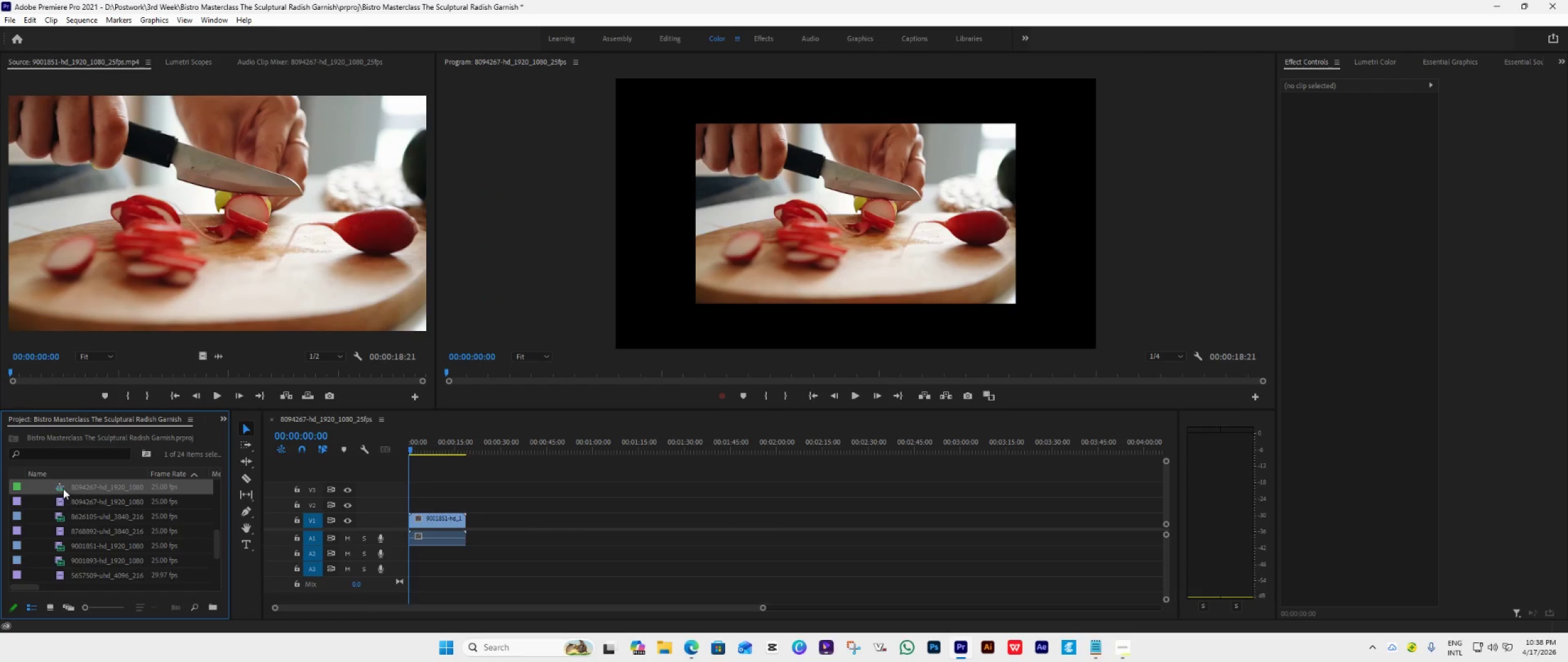 
left_click_drag(start_coordinate=[63, 489], to_coordinate=[71, 485])
 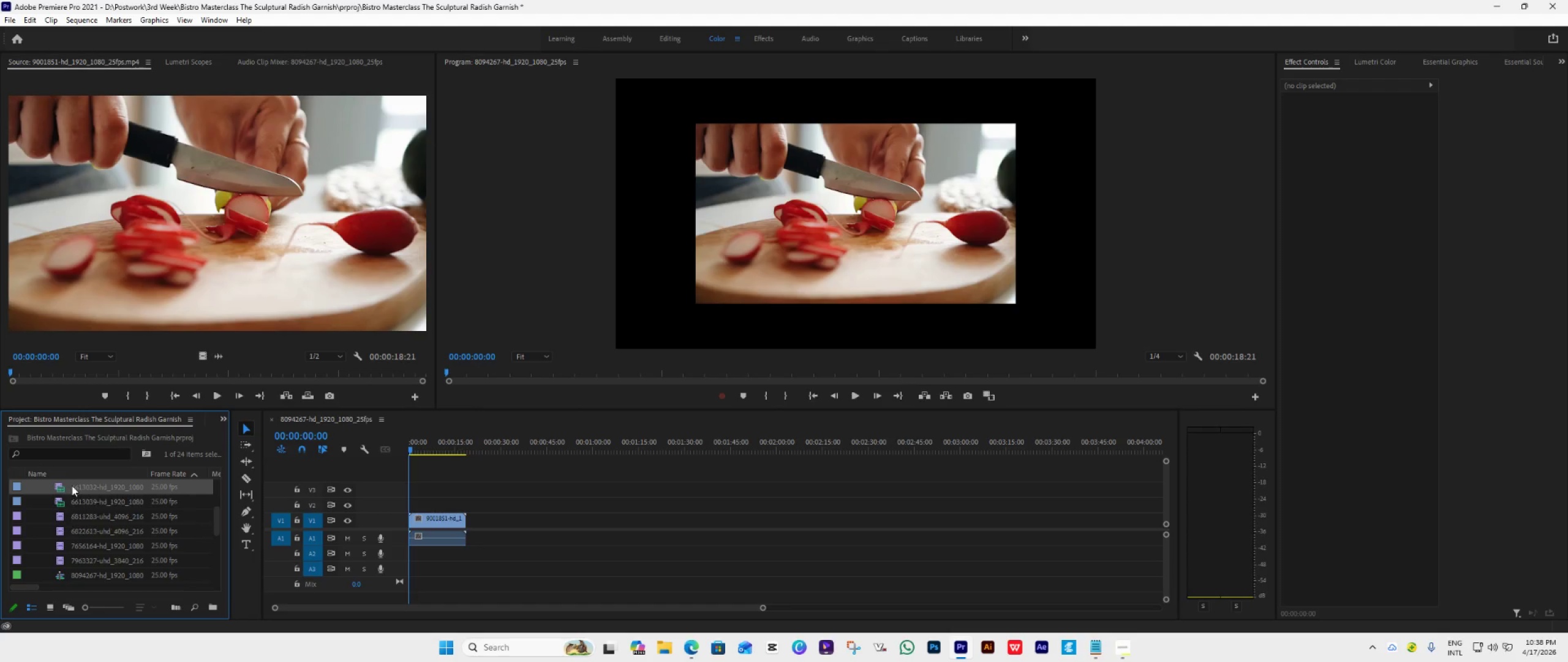 
left_click([70, 570])
 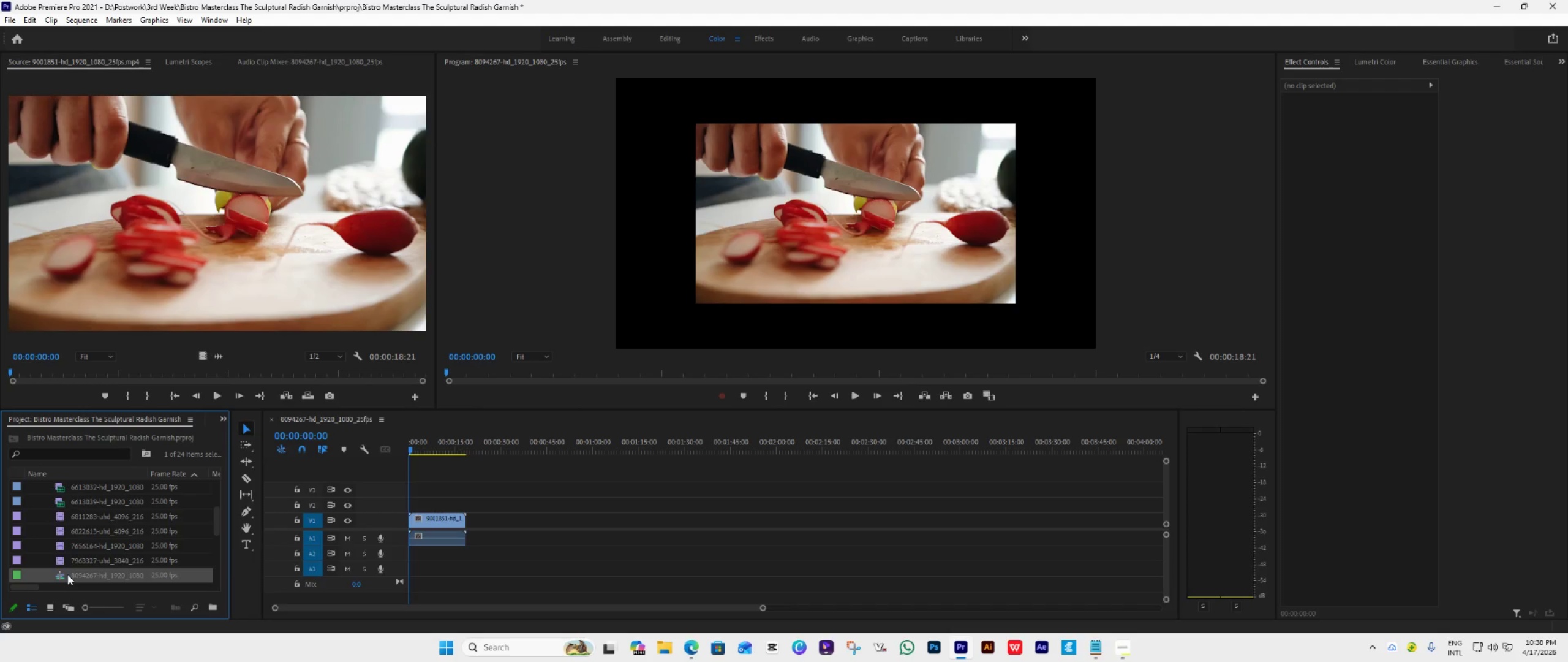 
left_click_drag(start_coordinate=[67, 572], to_coordinate=[58, 584])
 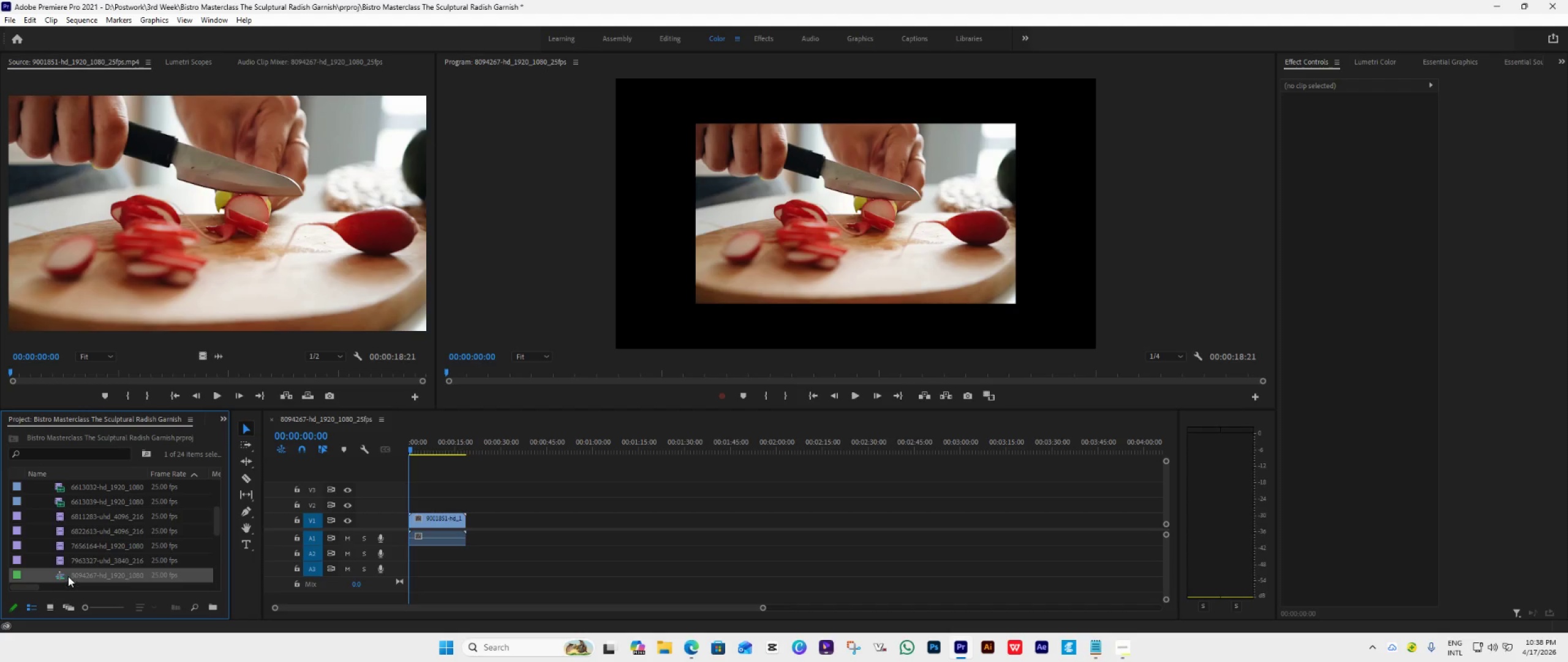 
left_click_drag(start_coordinate=[69, 576], to_coordinate=[53, 576])
 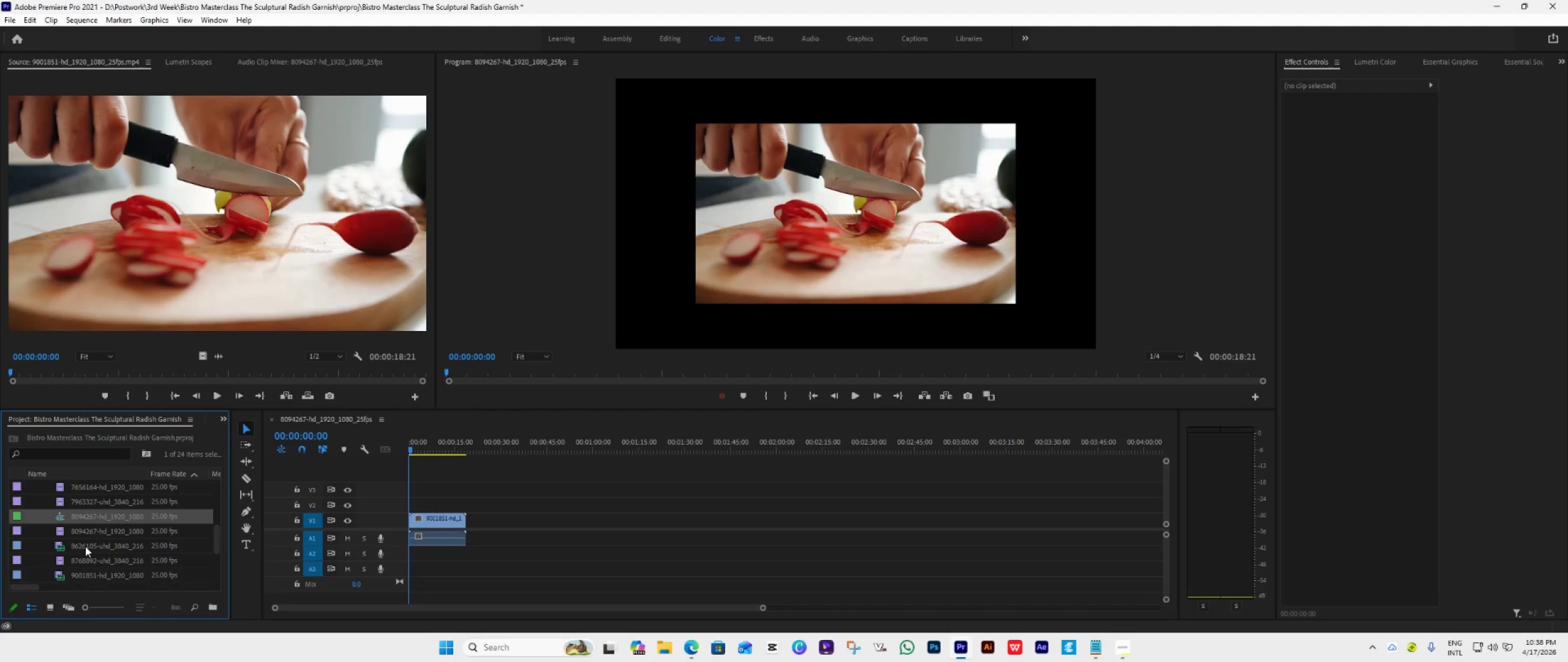 
scroll: coordinate [103, 535], scroll_direction: down, amount: 7.0
 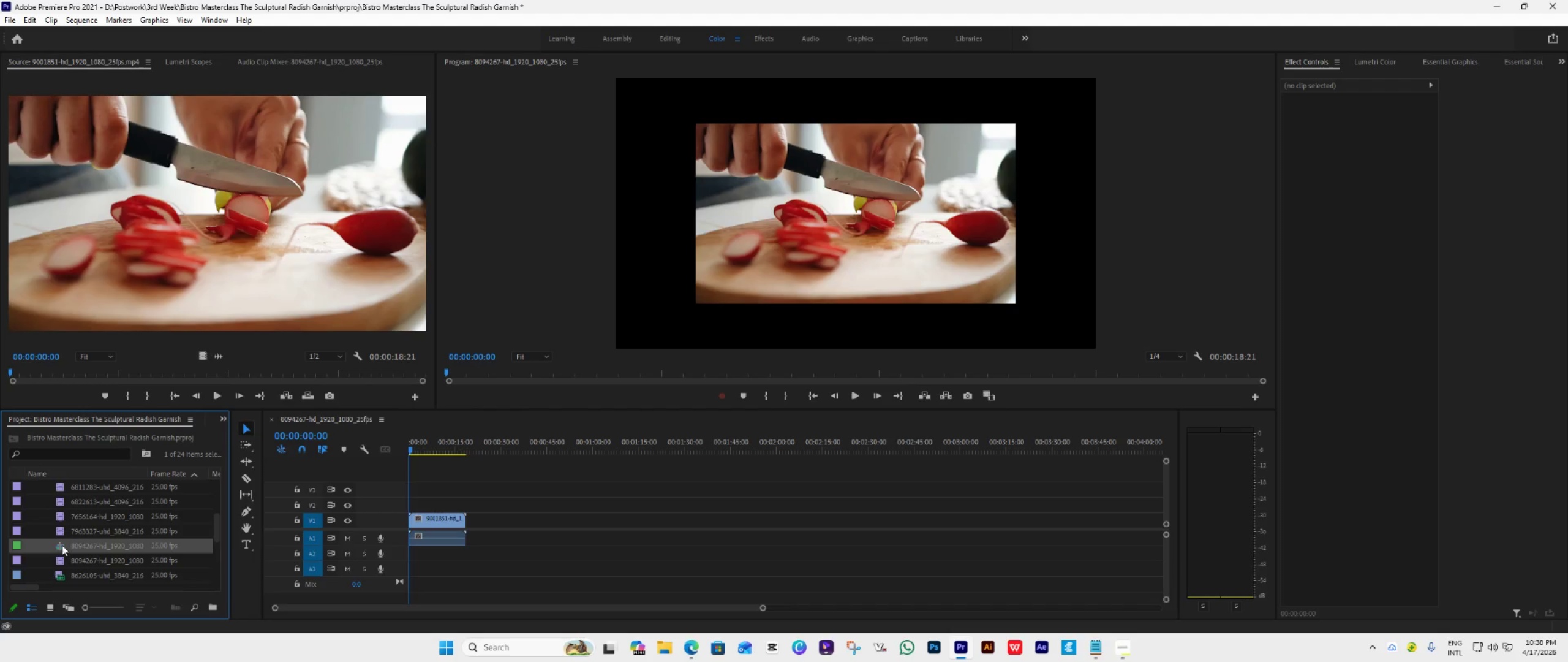 
left_click_drag(start_coordinate=[61, 545], to_coordinate=[58, 583])
 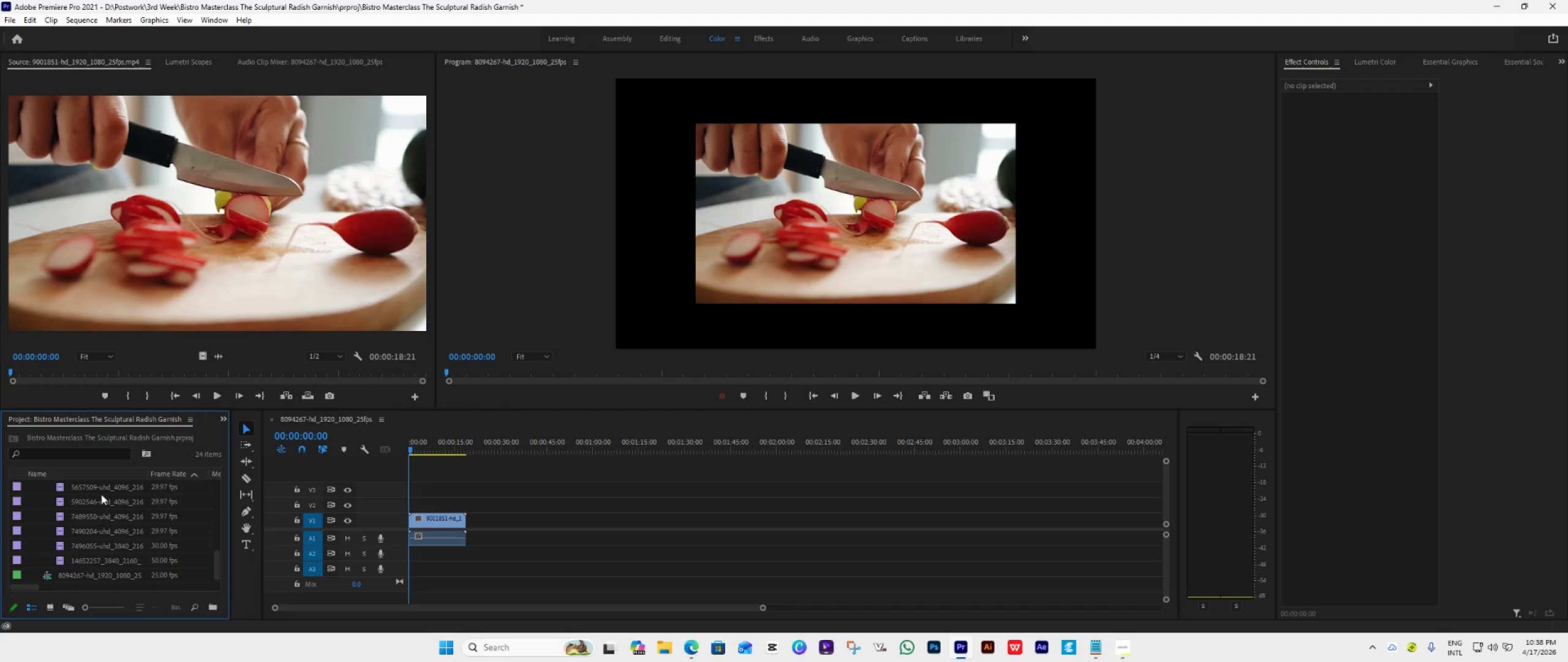 
scroll: coordinate [97, 542], scroll_direction: down, amount: 4.0
 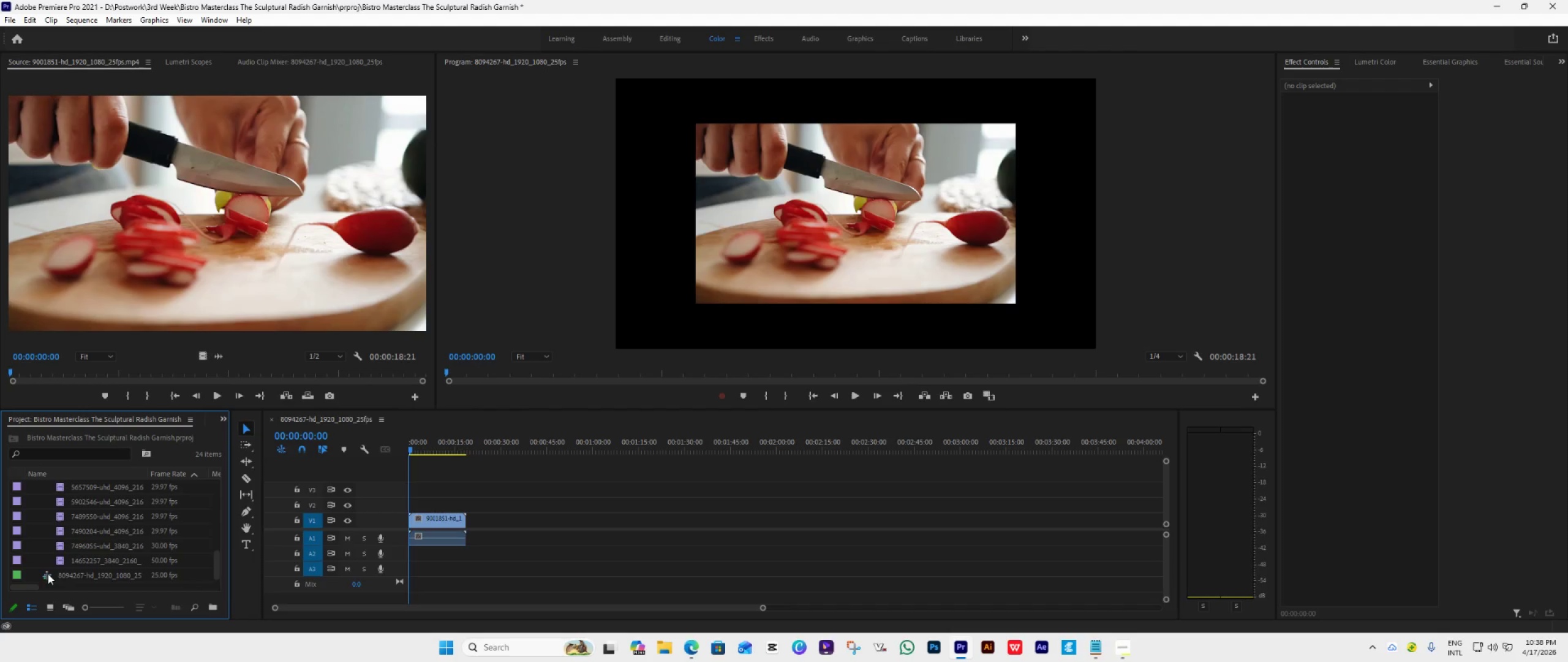 
right_click([48, 574])
 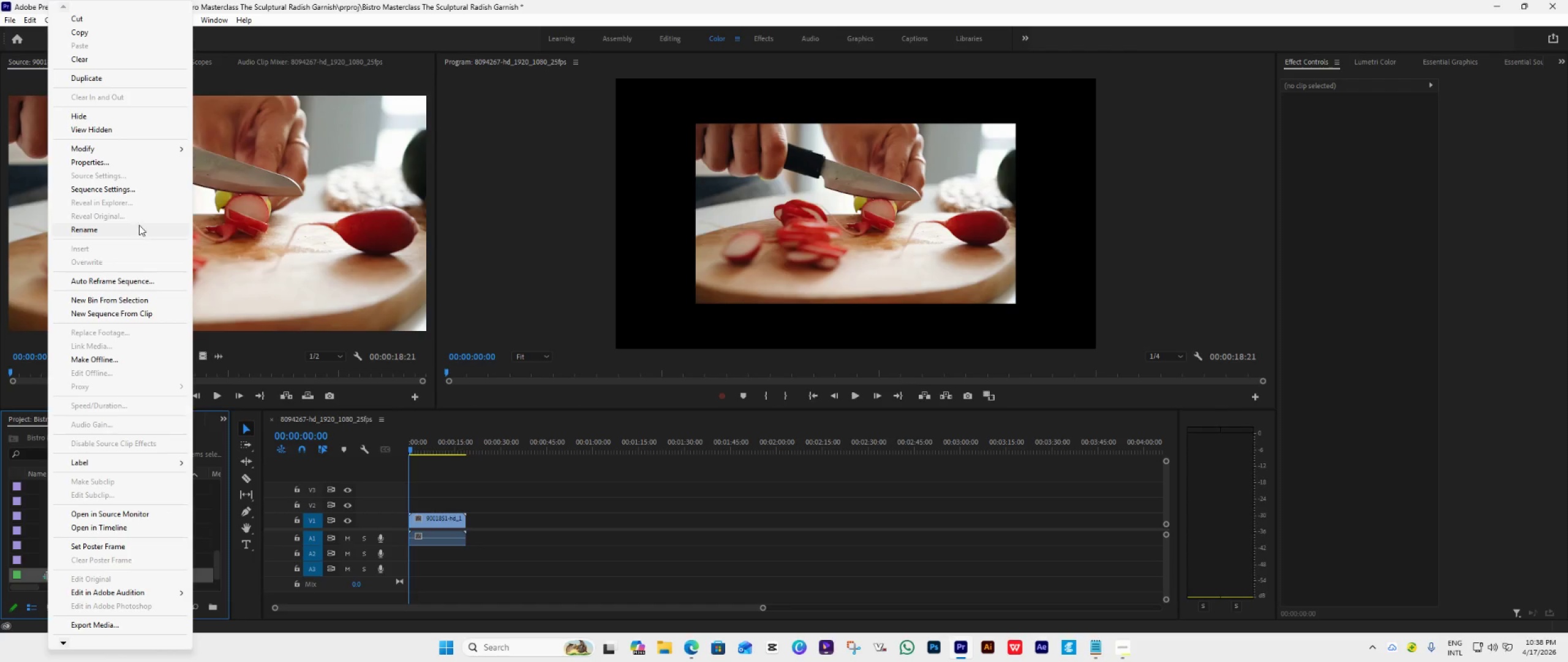 
left_click([128, 185])
 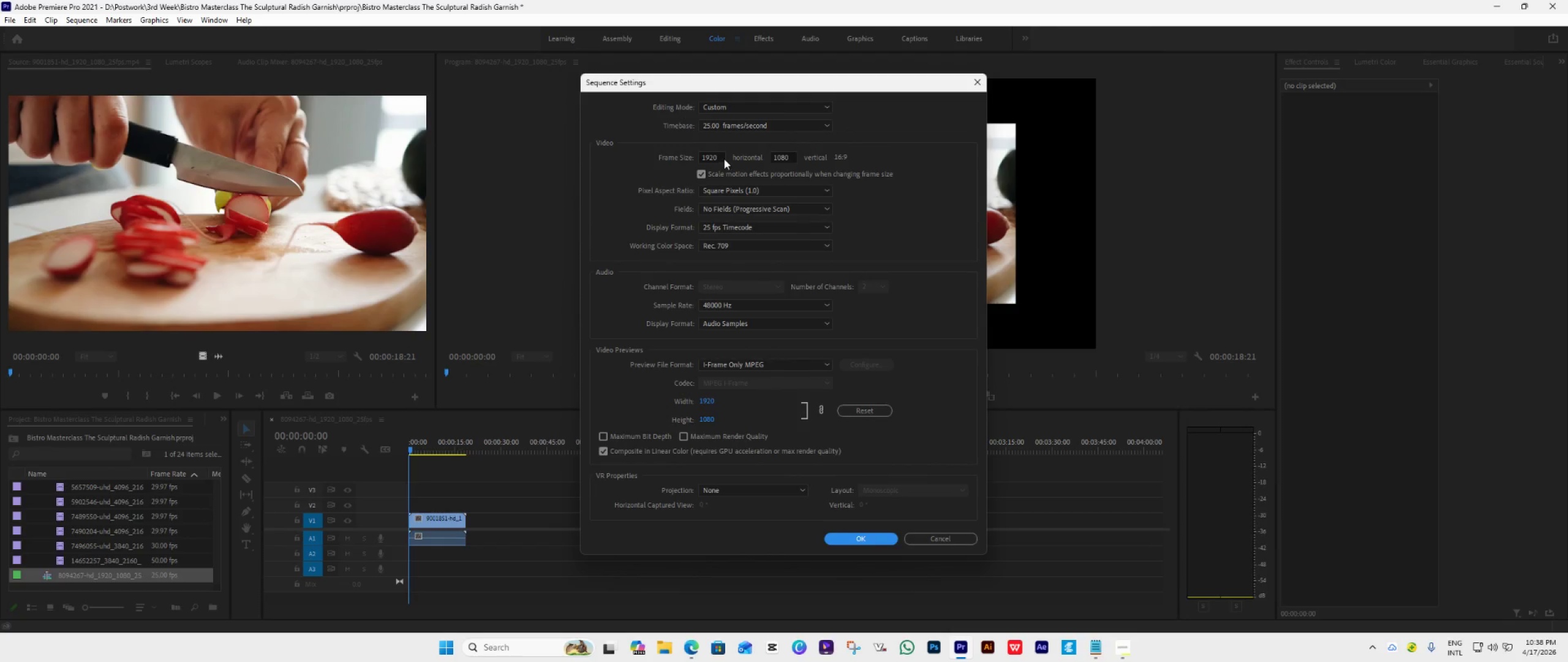 
left_click([717, 162])
 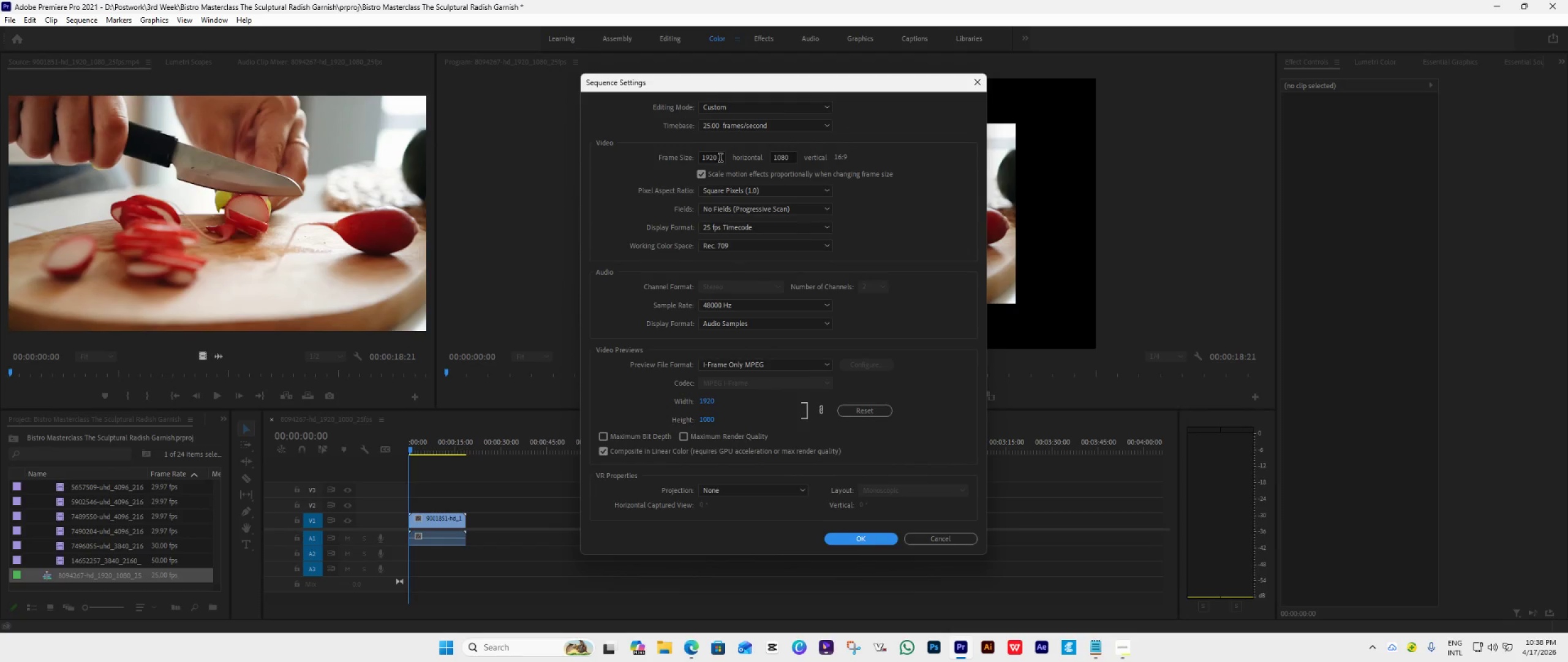 
left_click([720, 159])
 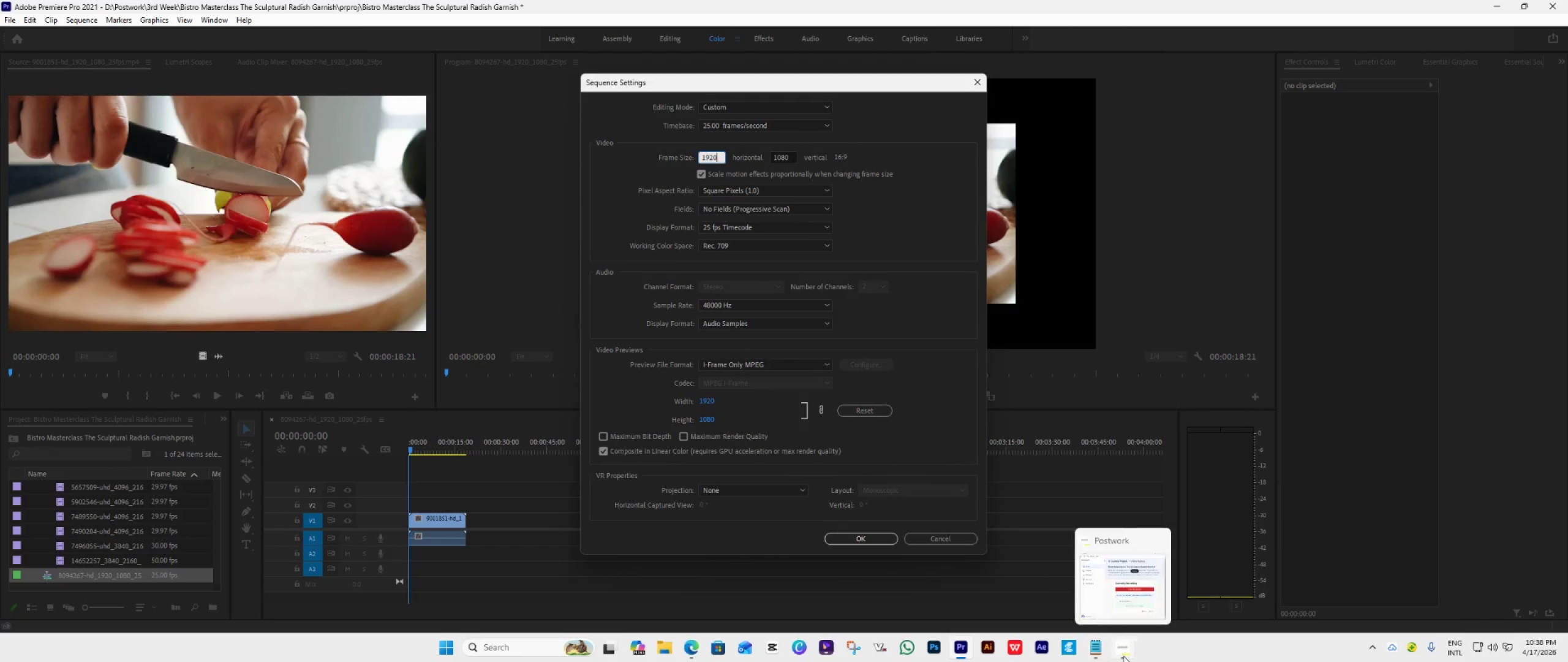 
left_click([1127, 550])